 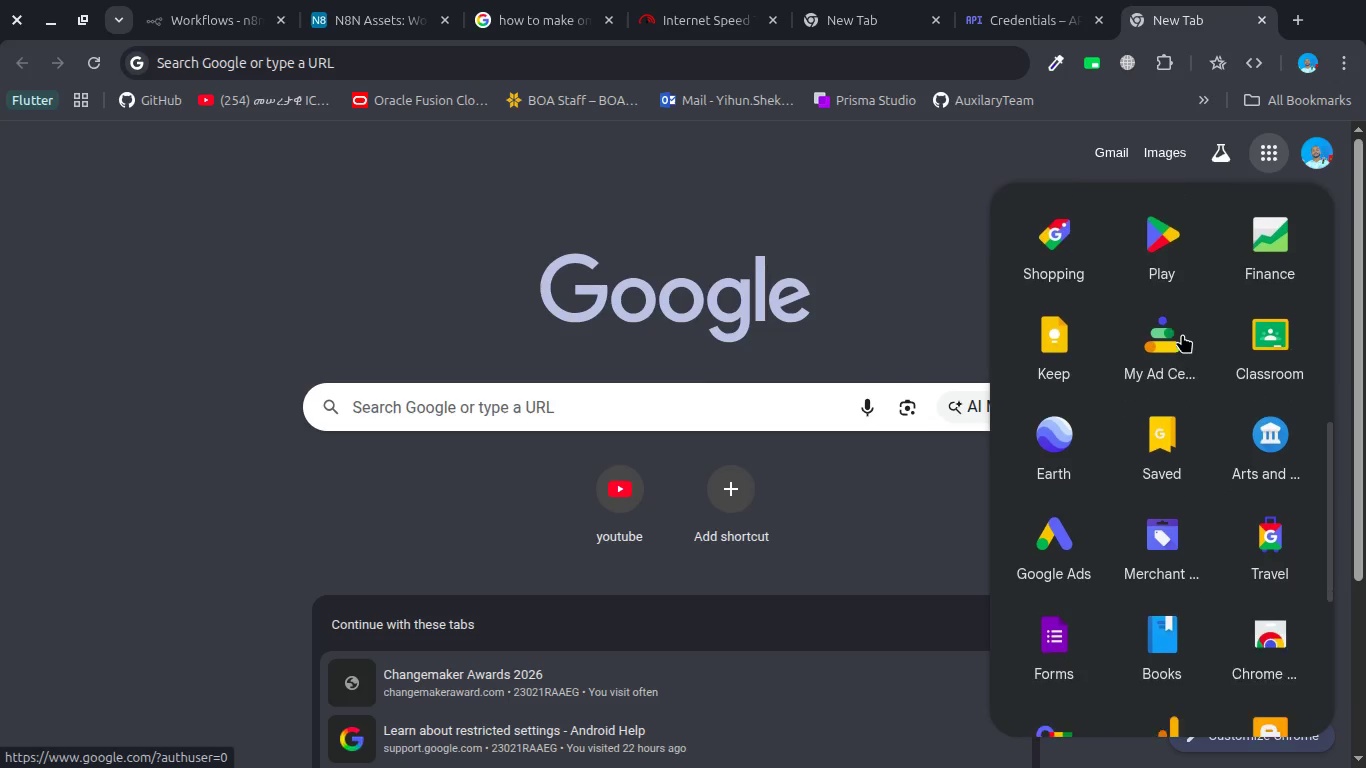 
scroll: coordinate [1182, 334], scroll_direction: none, amount: 0.0
 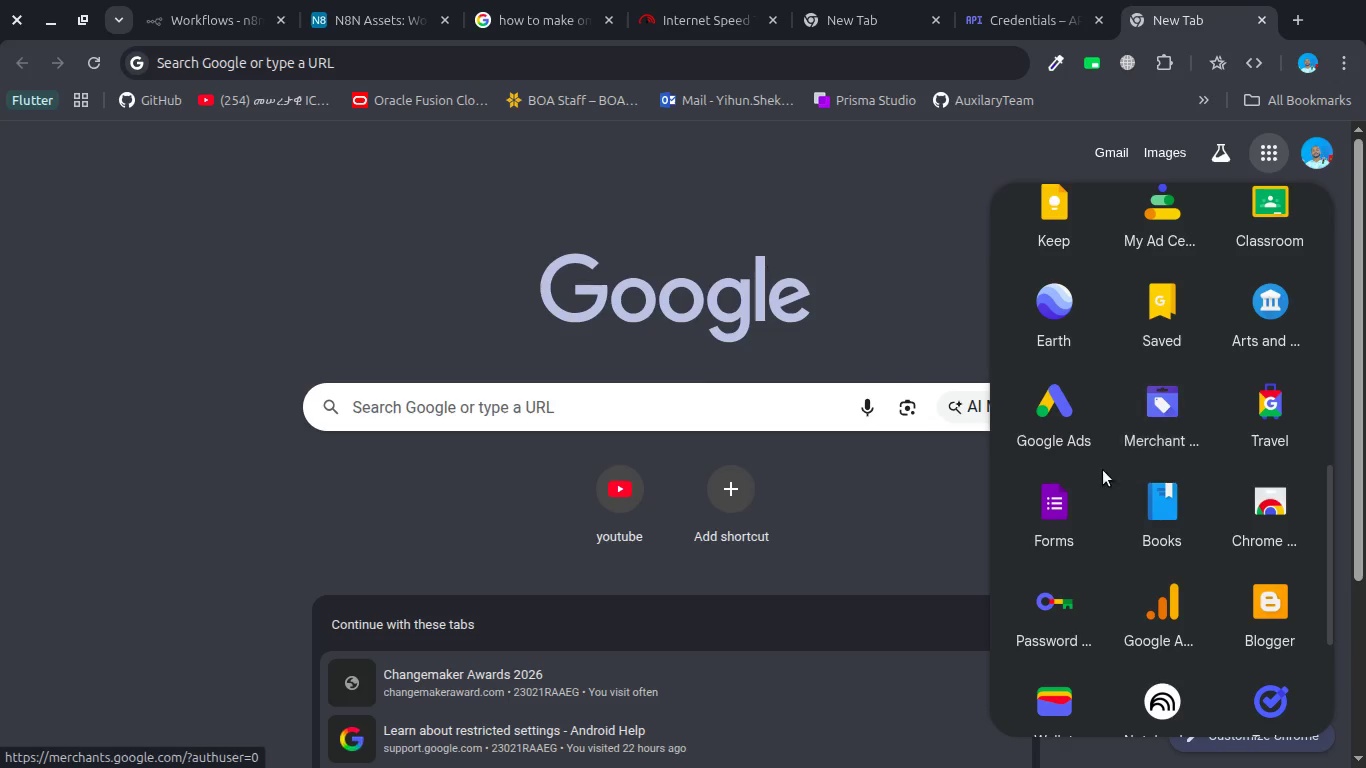 
left_click([1050, 514])
 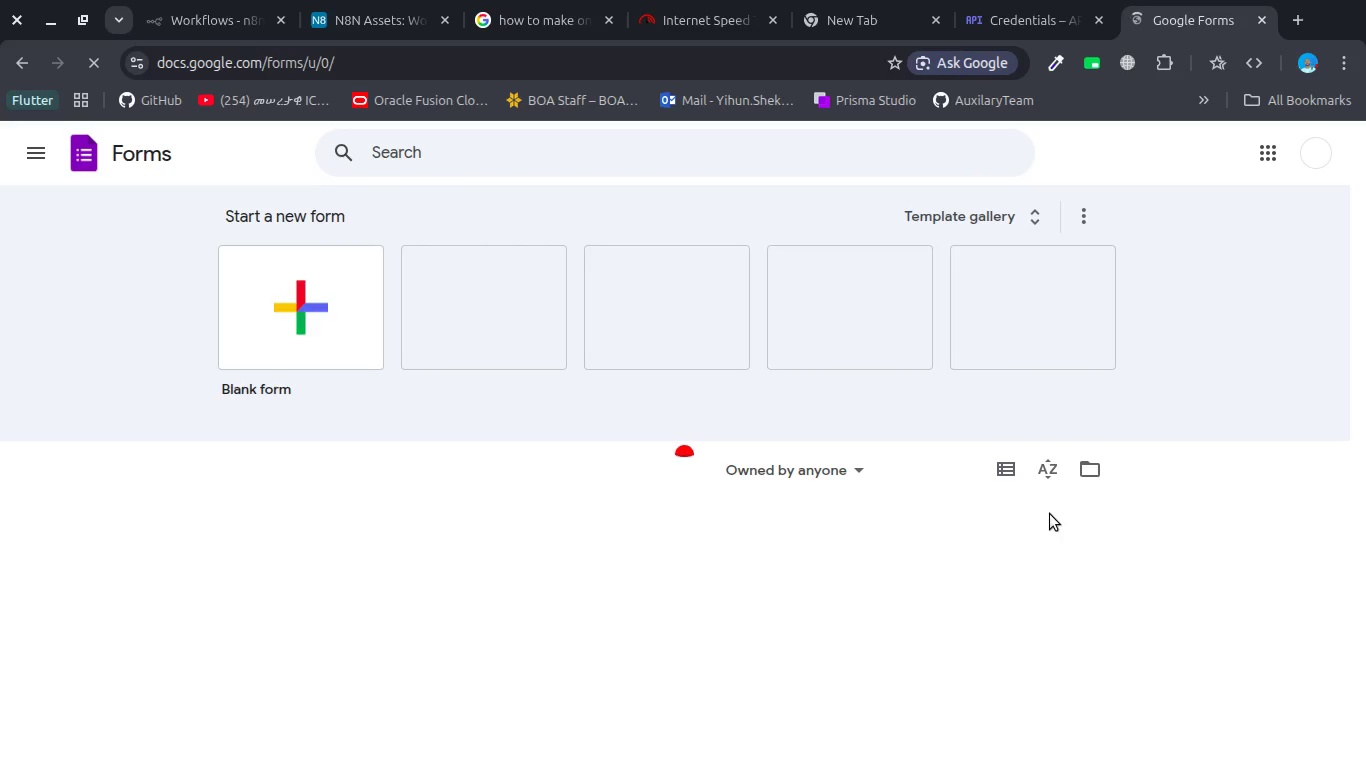 
wait(5.97)
 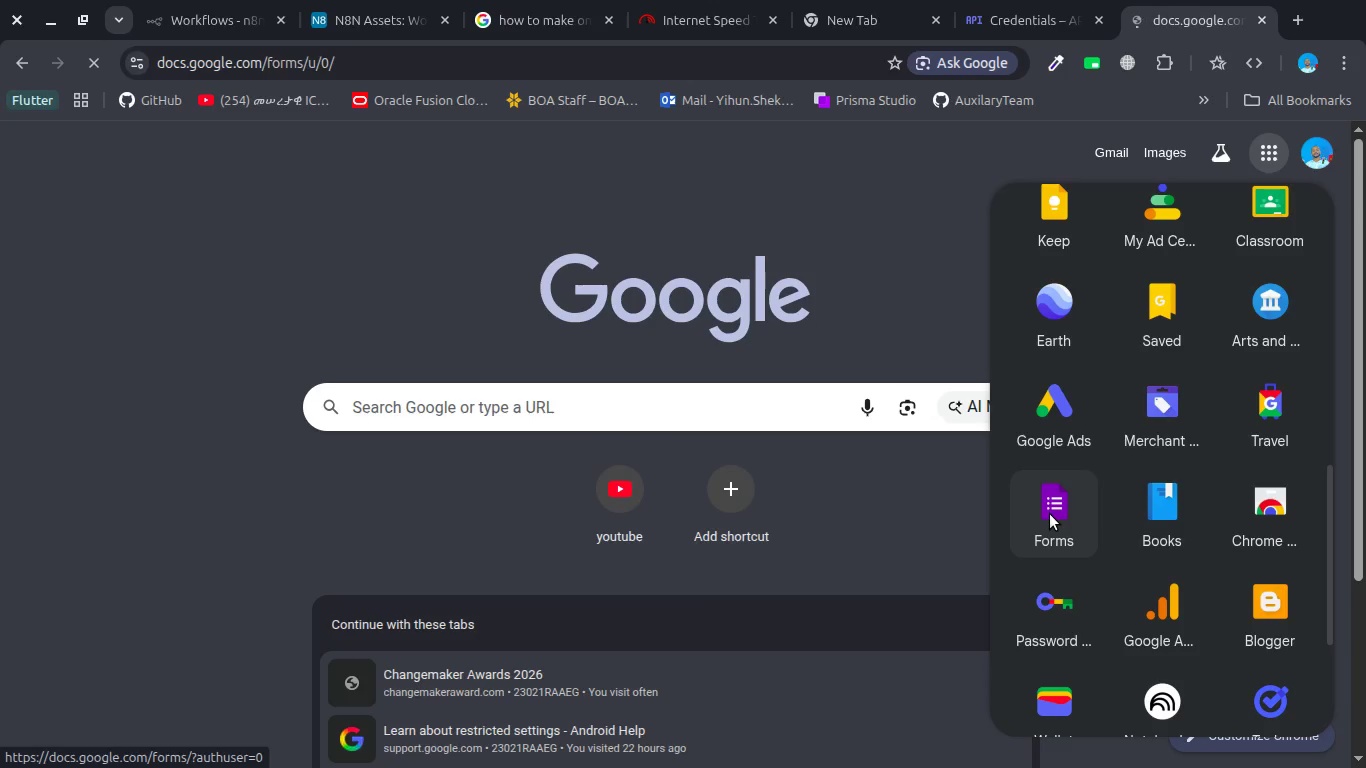 
left_click([338, 330])
 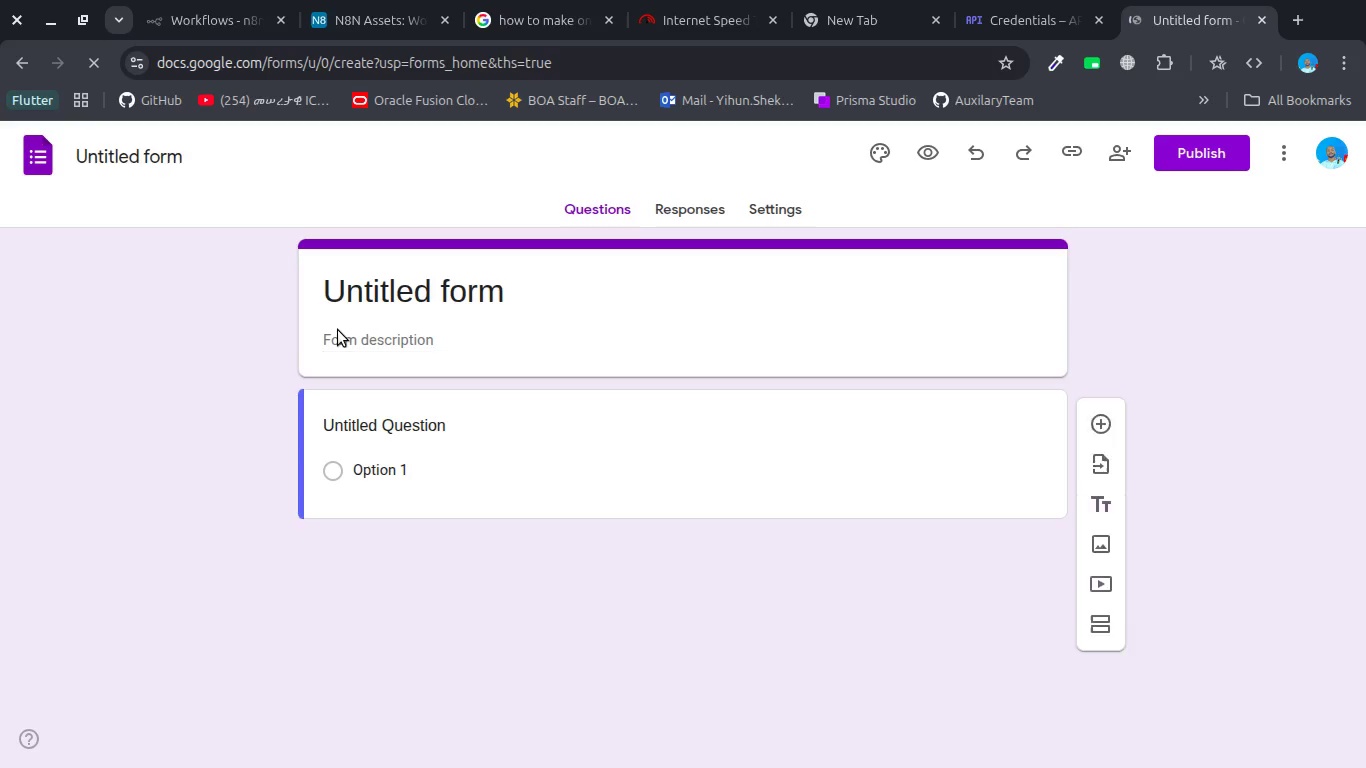 
wait(12.49)
 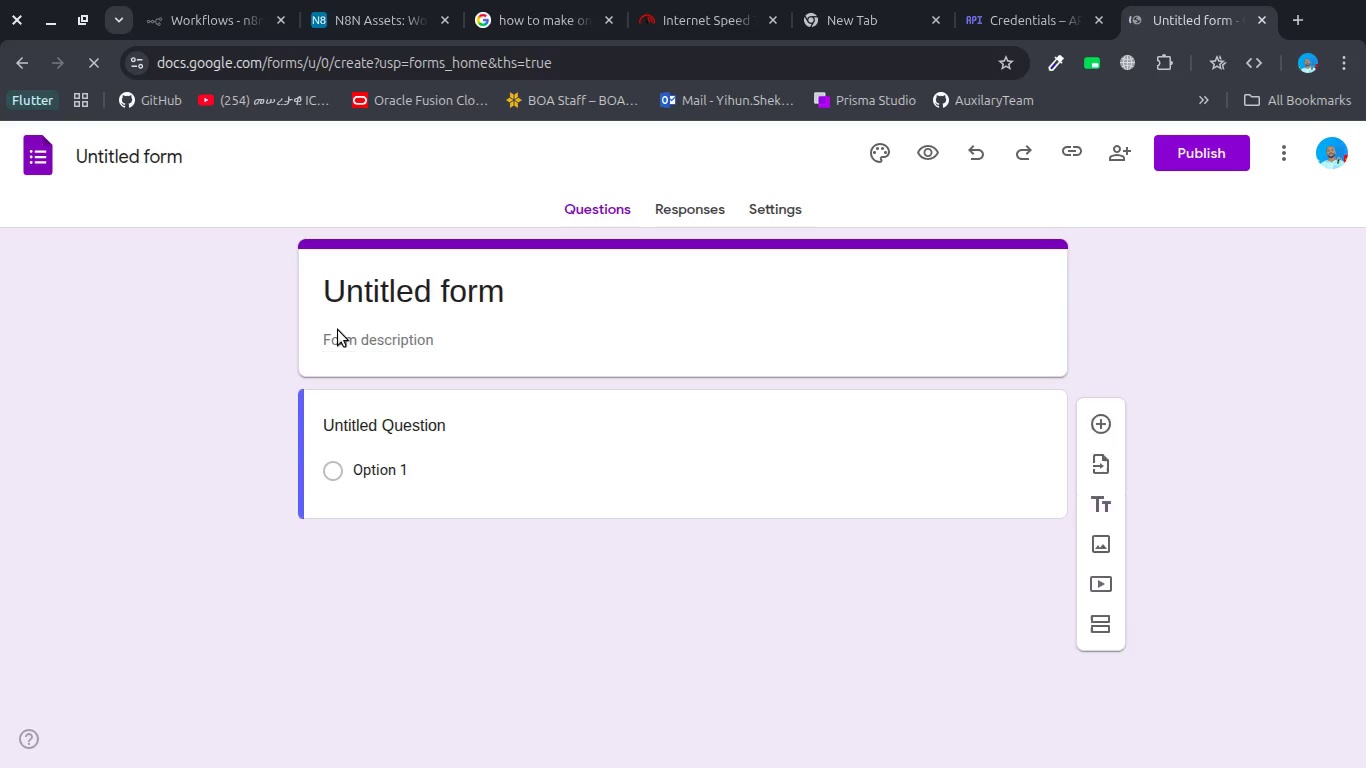 
left_click([454, 440])
 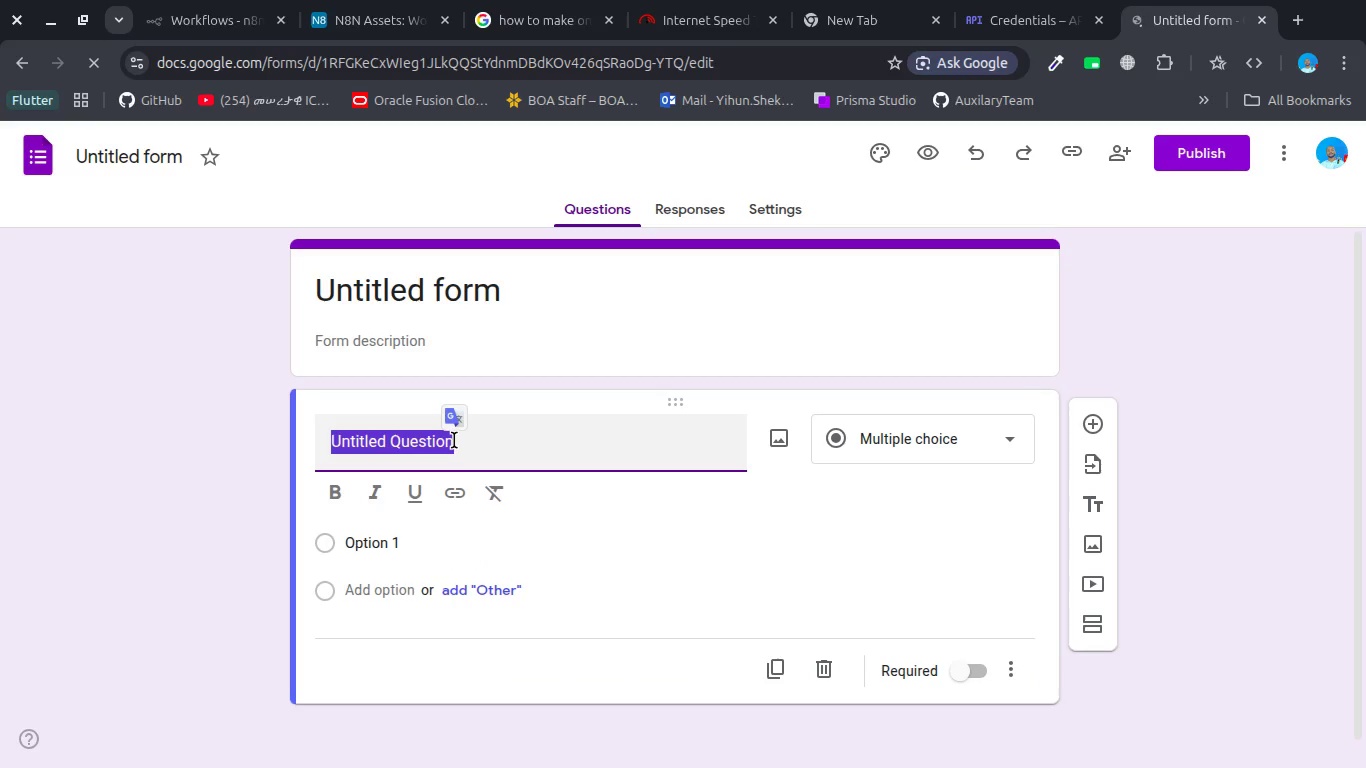 
type(Parent name)
 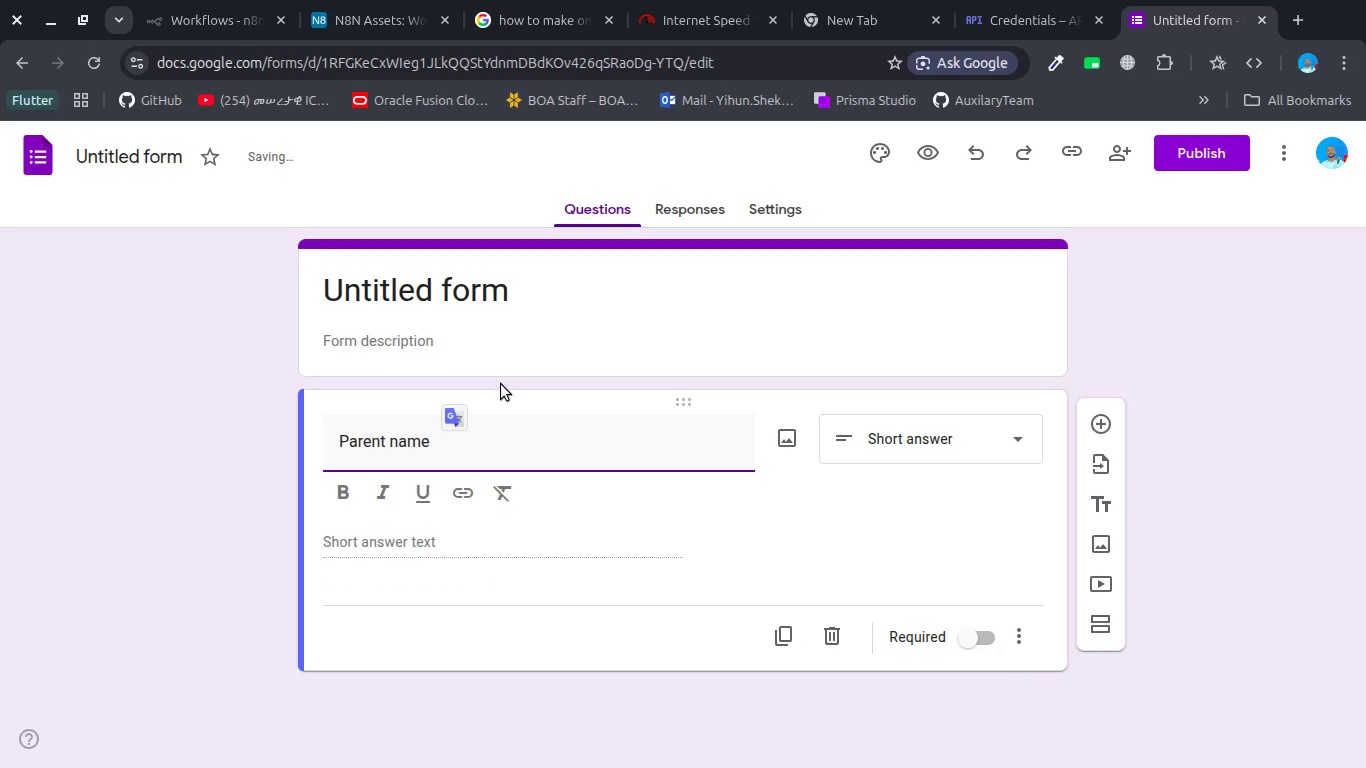 
left_click([280, 448])
 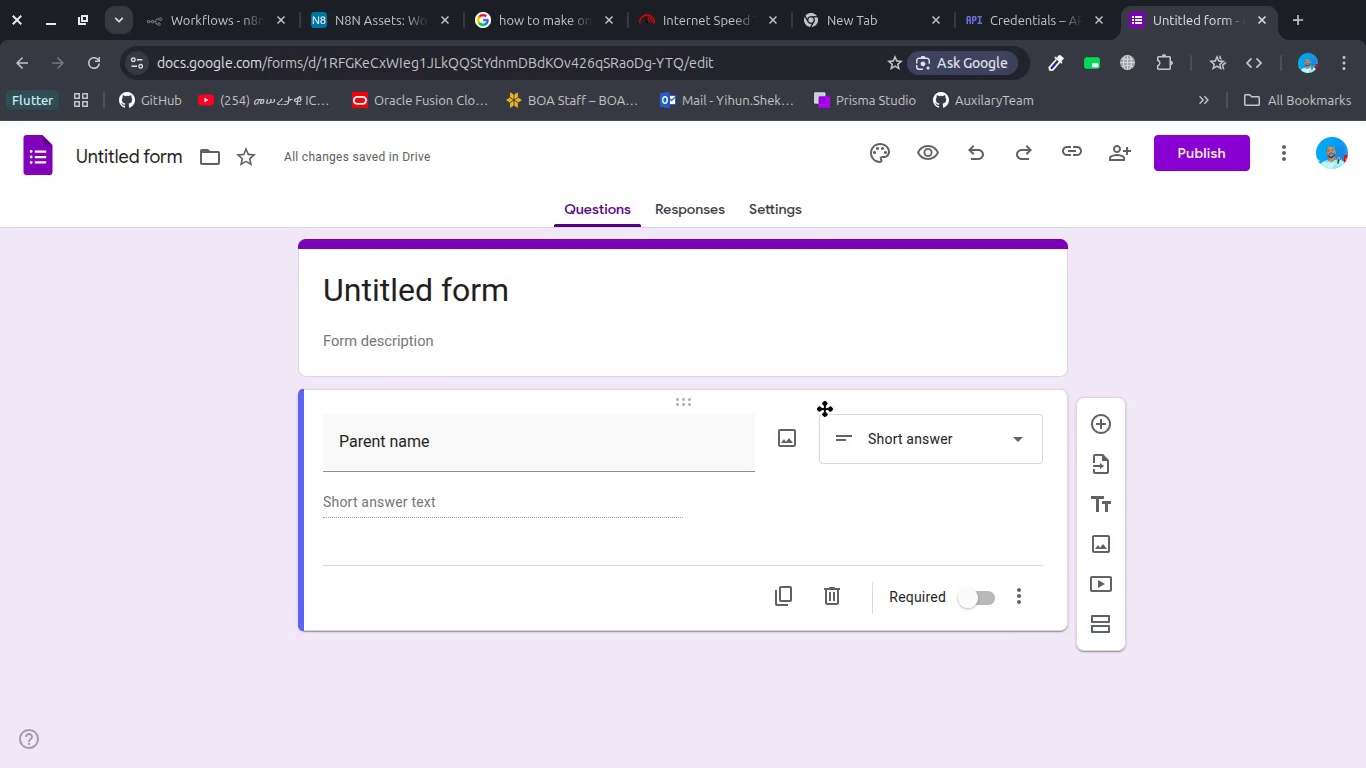 
scroll: coordinate [862, 495], scroll_direction: down, amount: 12.0
 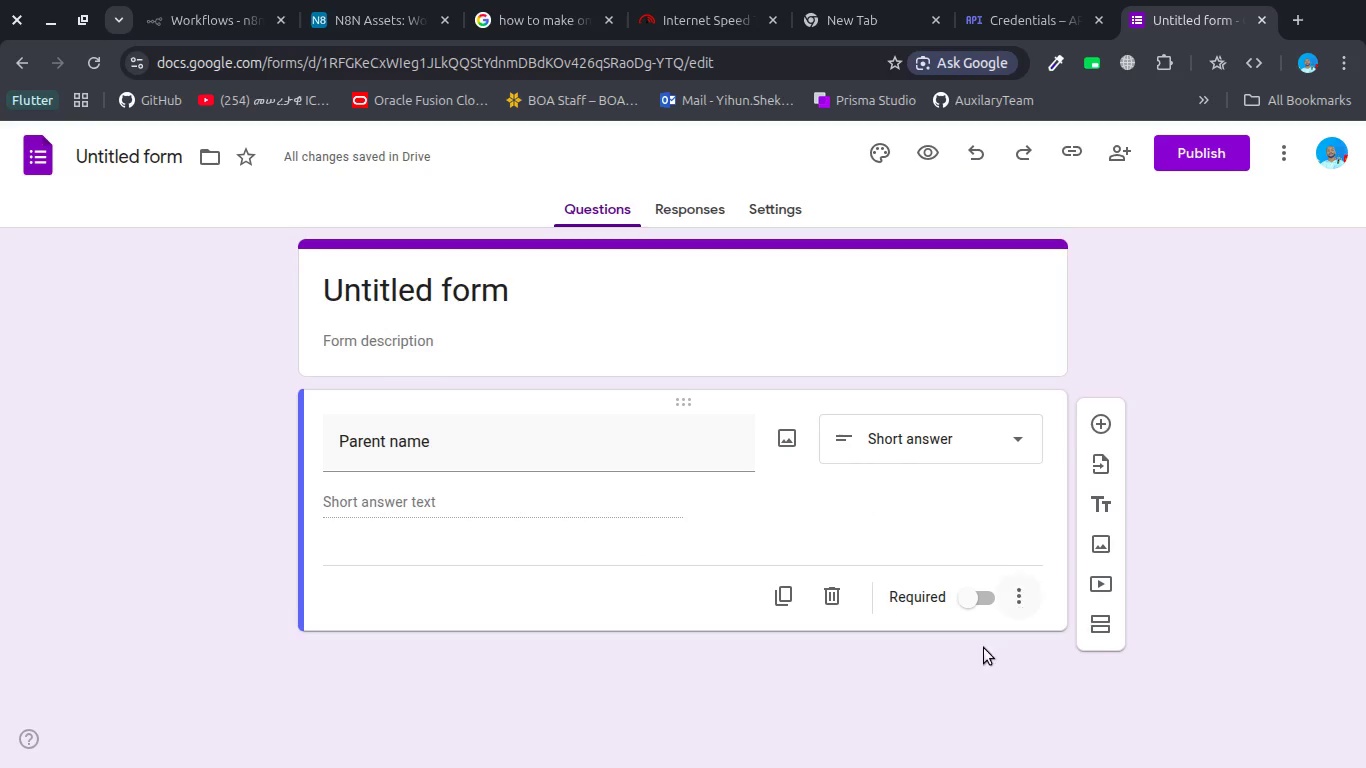 
left_click([858, 640])
 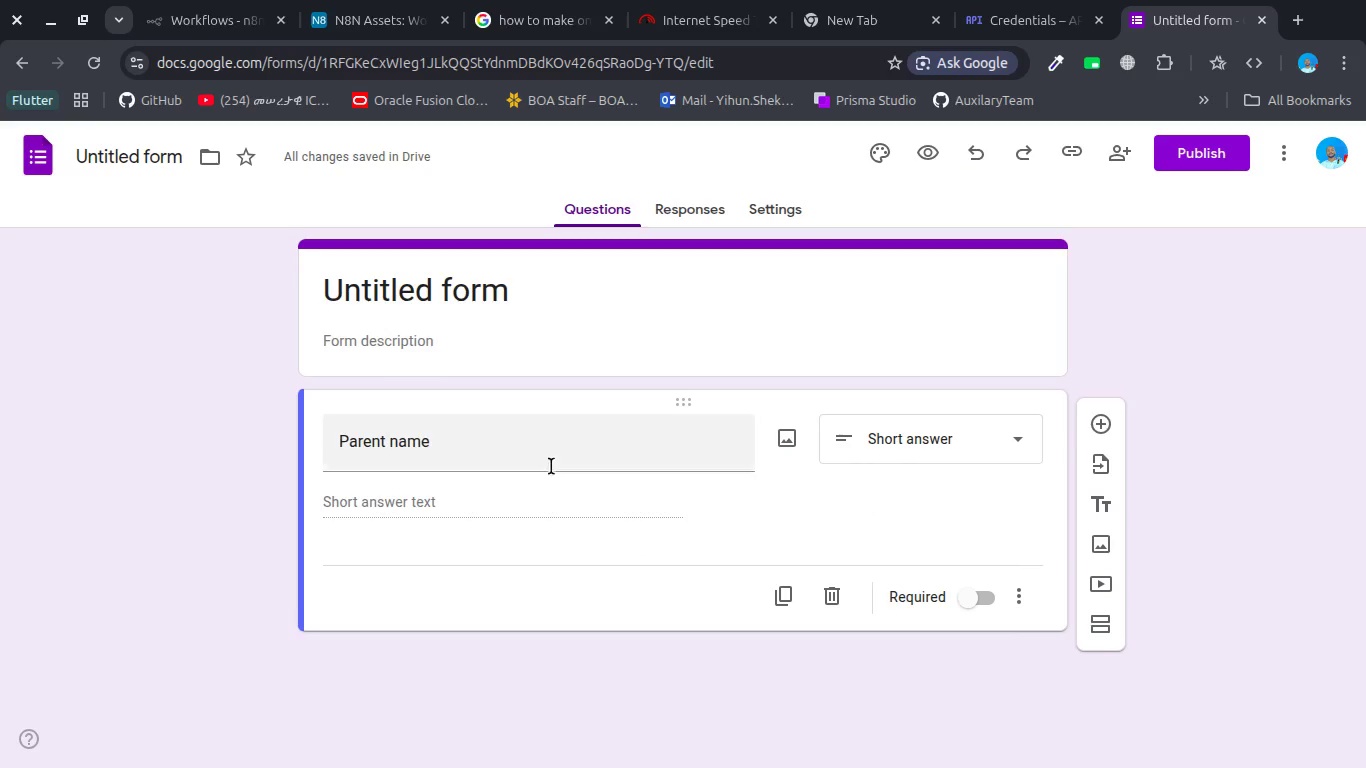 
left_click([551, 446])
 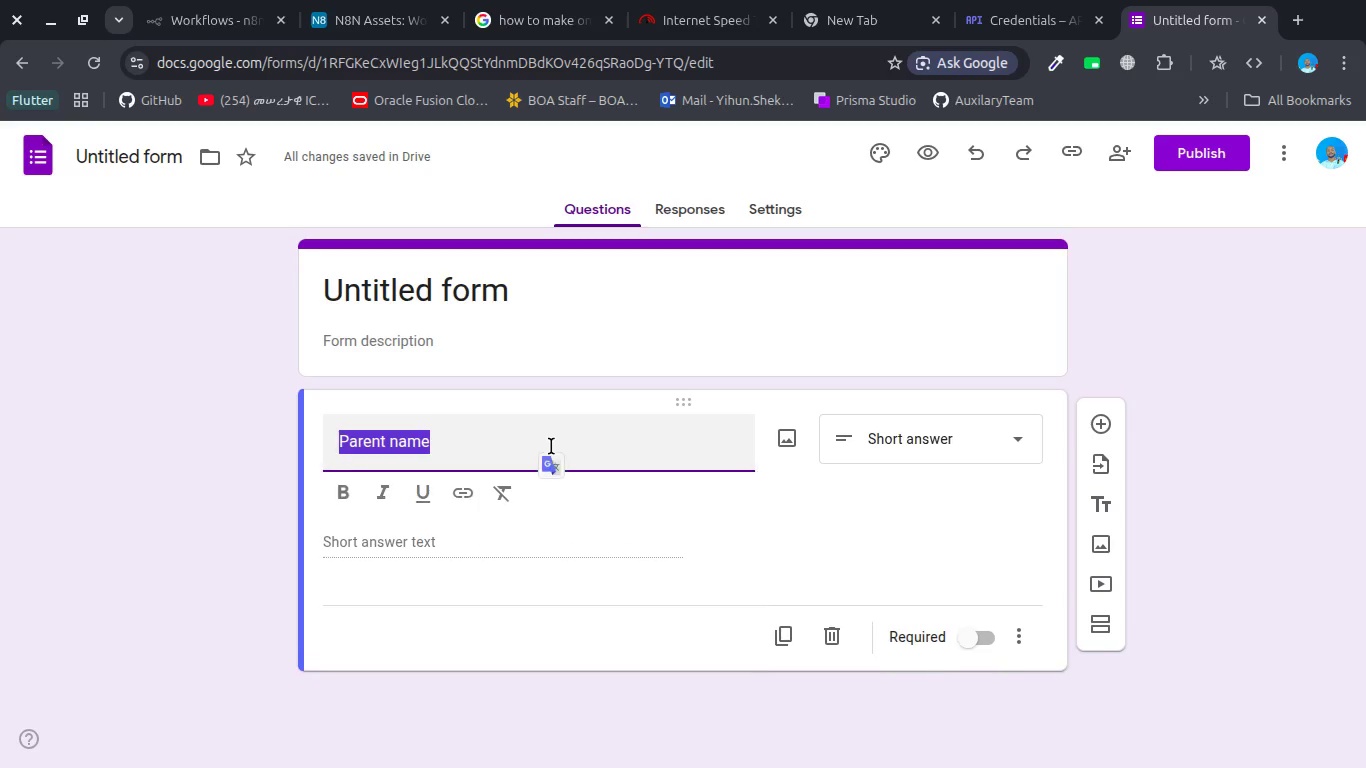 
key(Enter)
 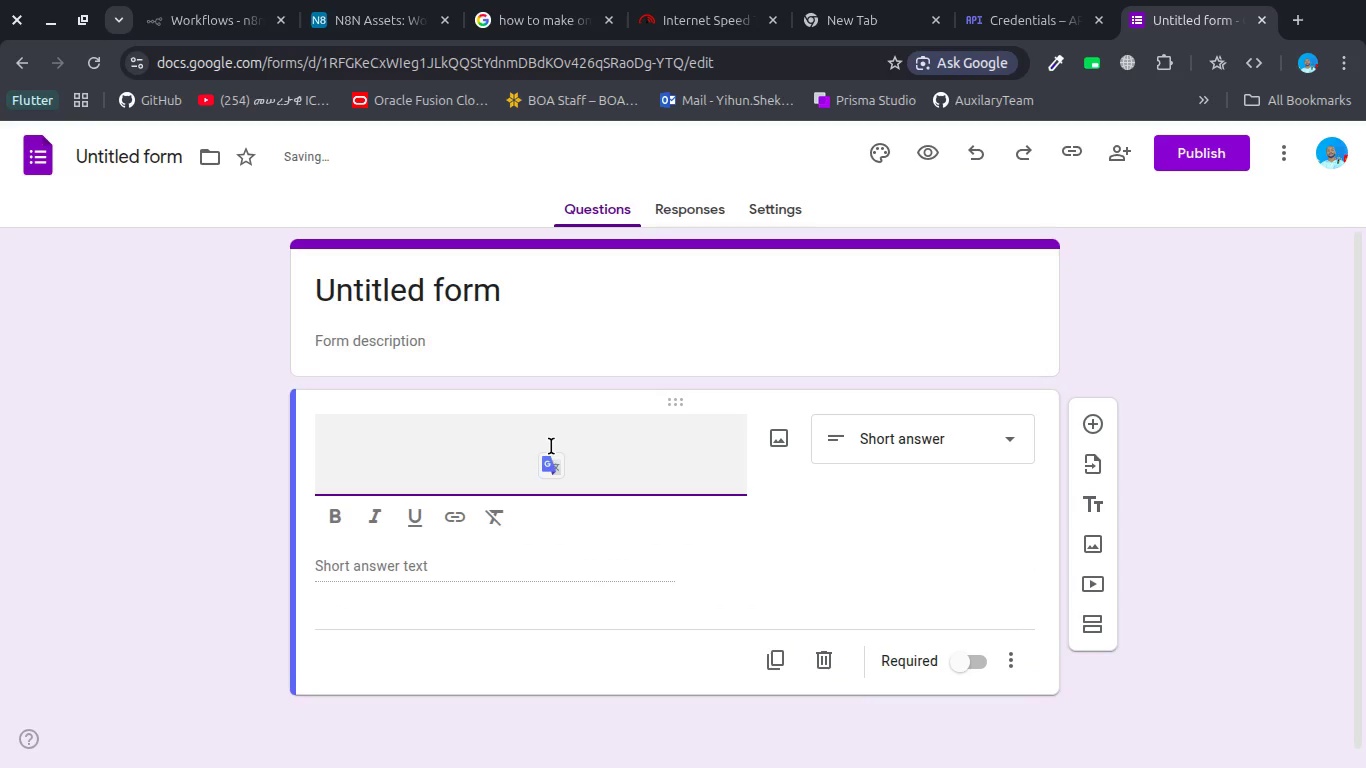 
key(Backspace)
key(Backspace)
key(Backspace)
type(Pate)
key(Backspace)
key(Backspace)
type(rent Name)
 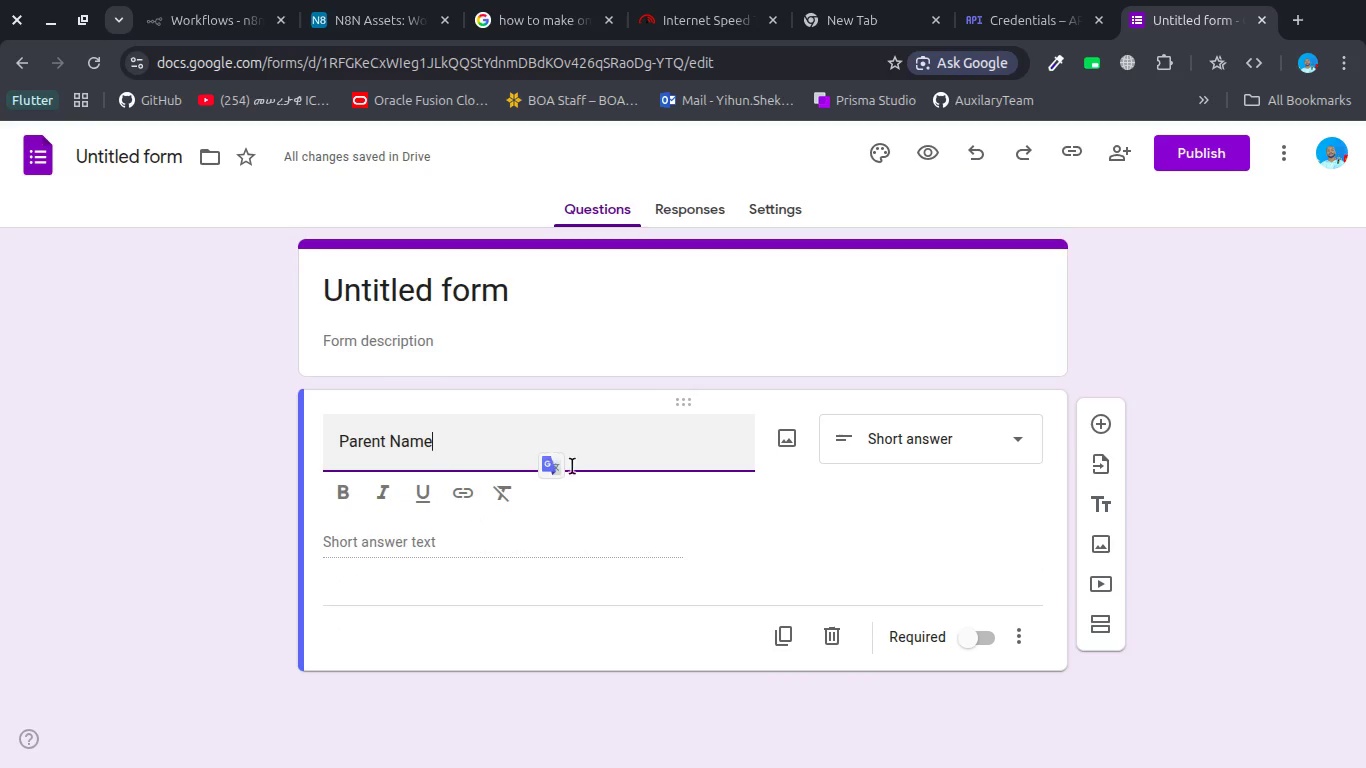 
scroll: coordinate [692, 525], scroll_direction: down, amount: 8.0
 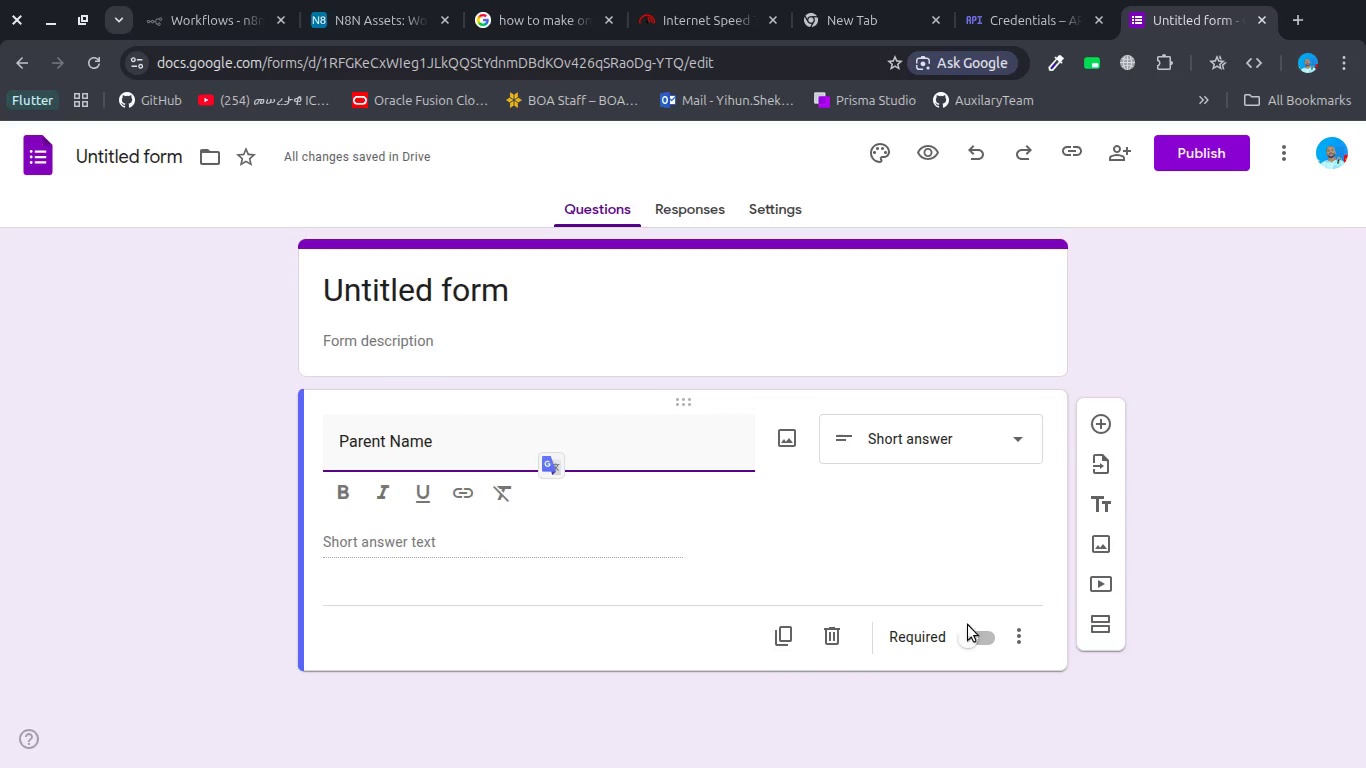 
left_click([912, 729])
 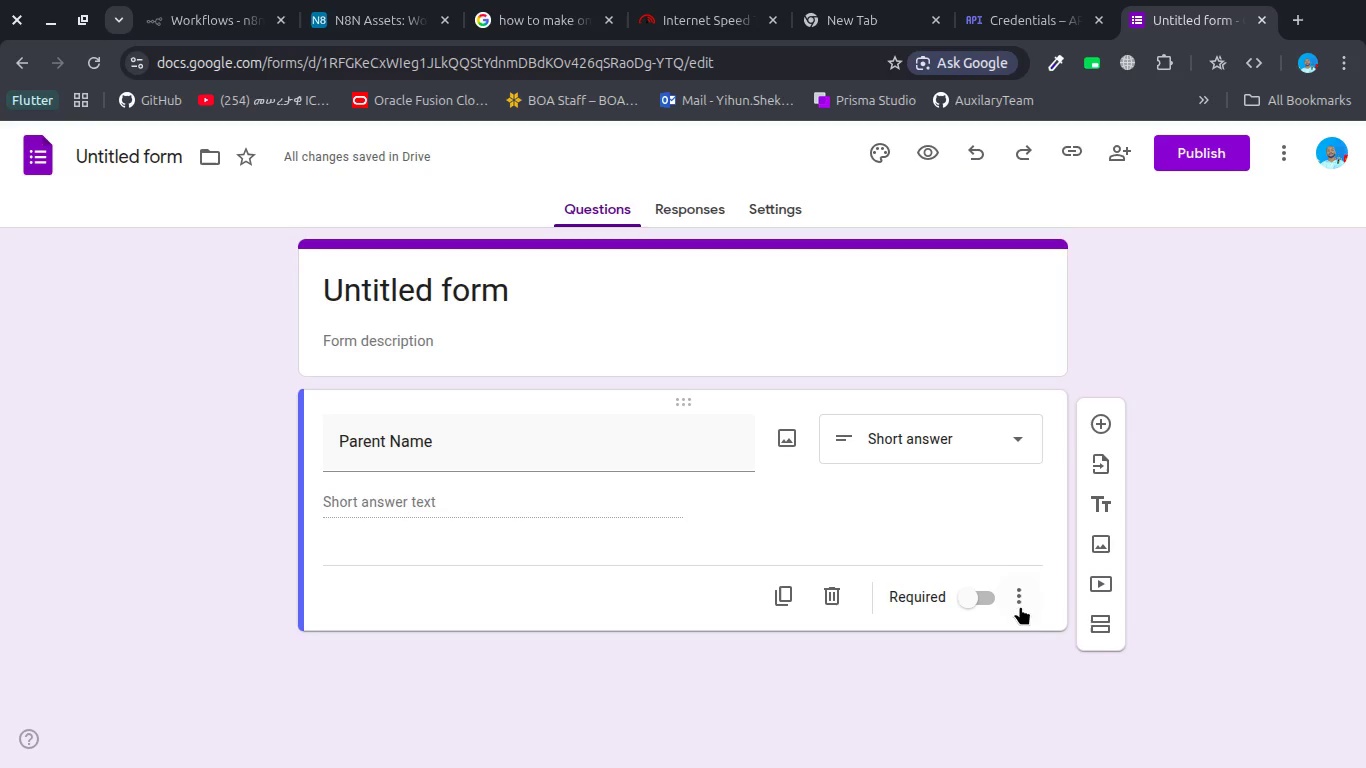 
left_click([1019, 604])
 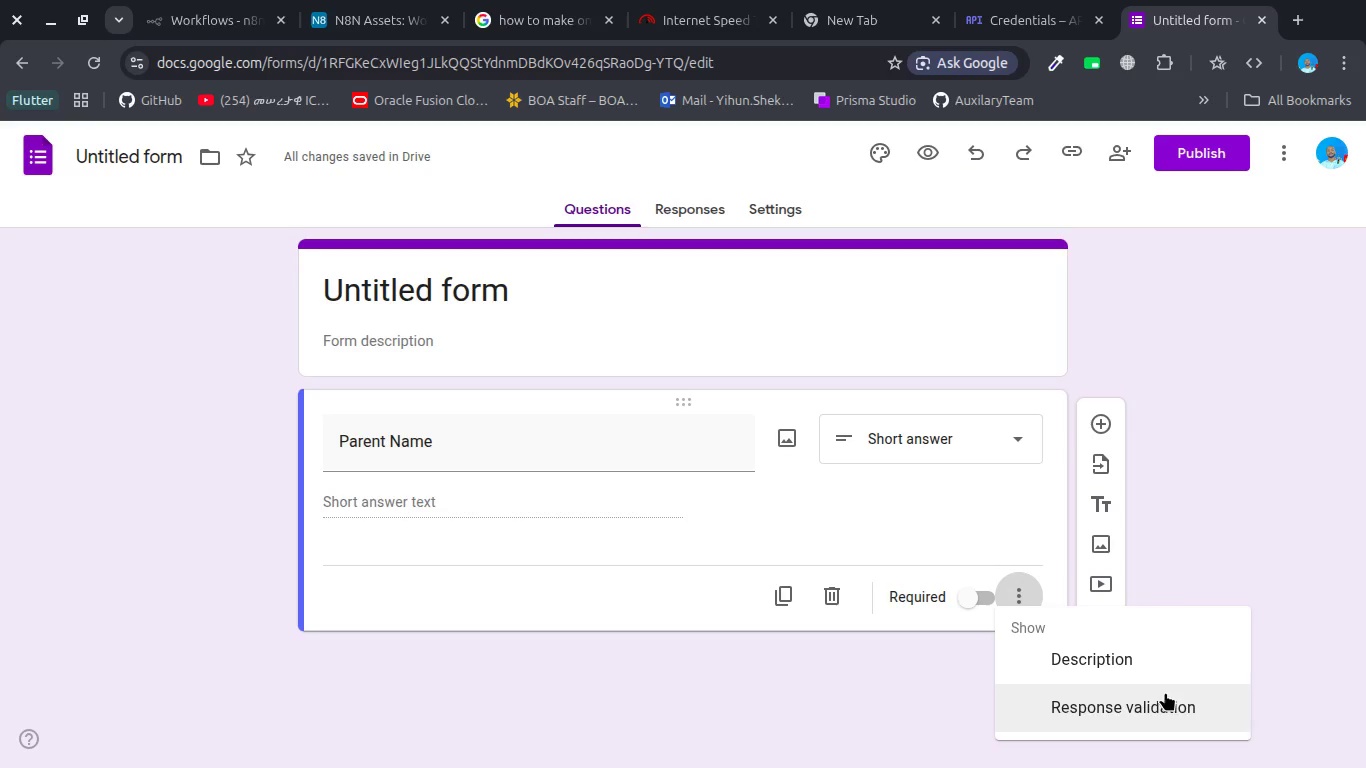 
left_click([1171, 552])
 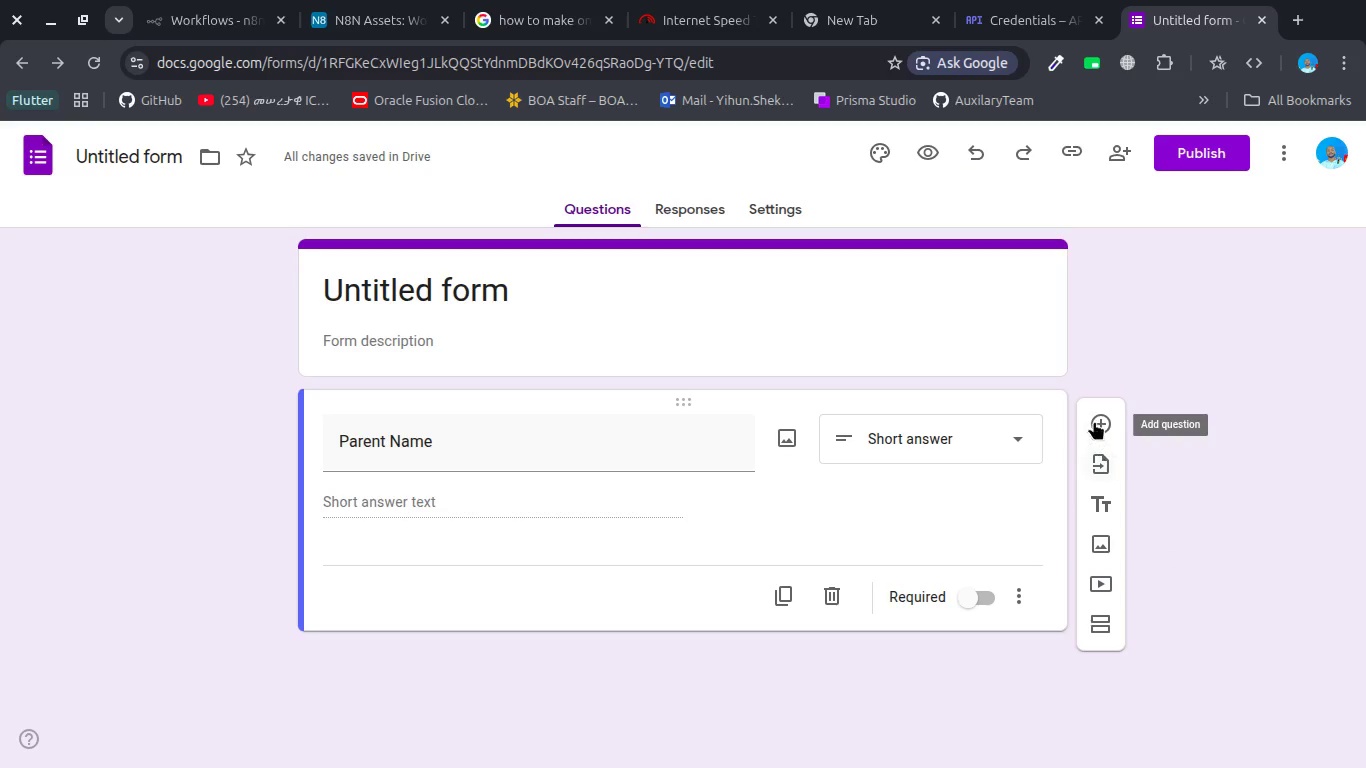 
left_click([1094, 420])
 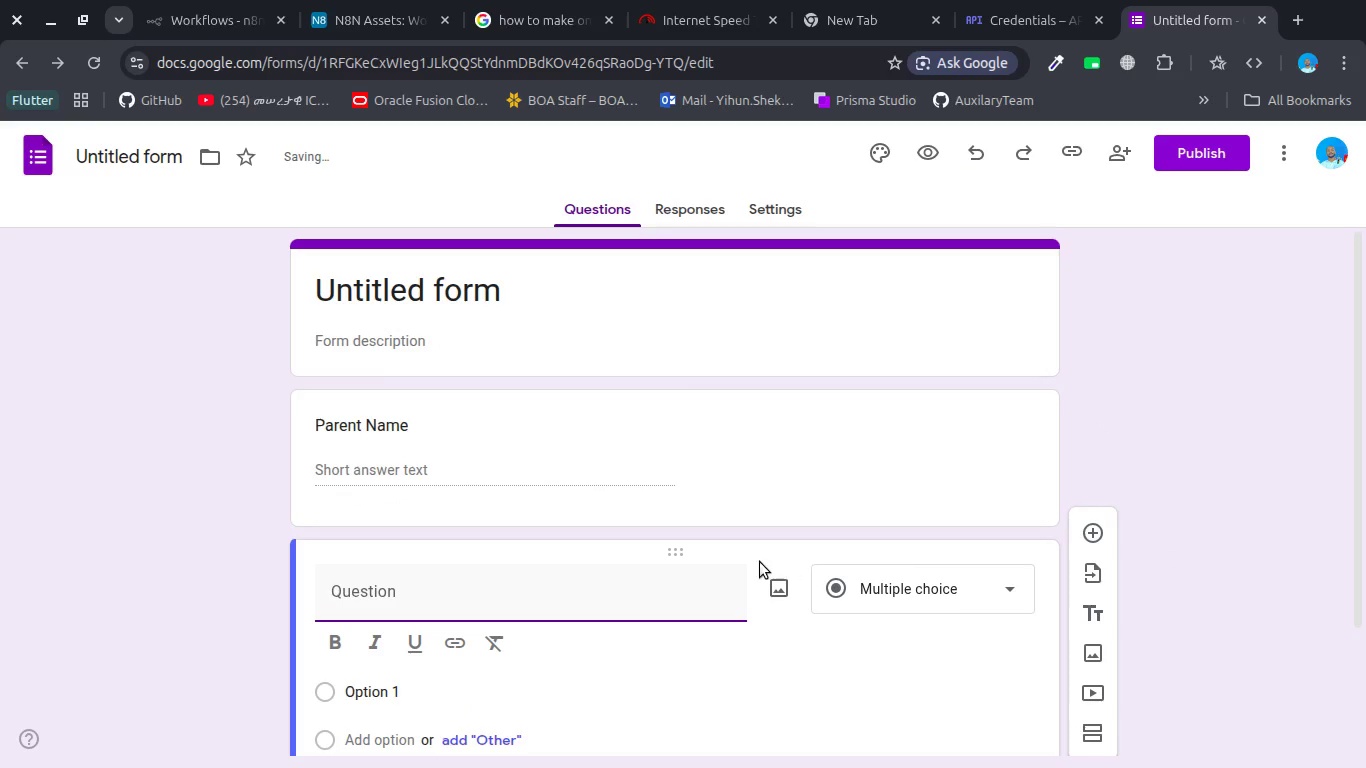 
scroll: coordinate [760, 562], scroll_direction: down, amount: 5.0
 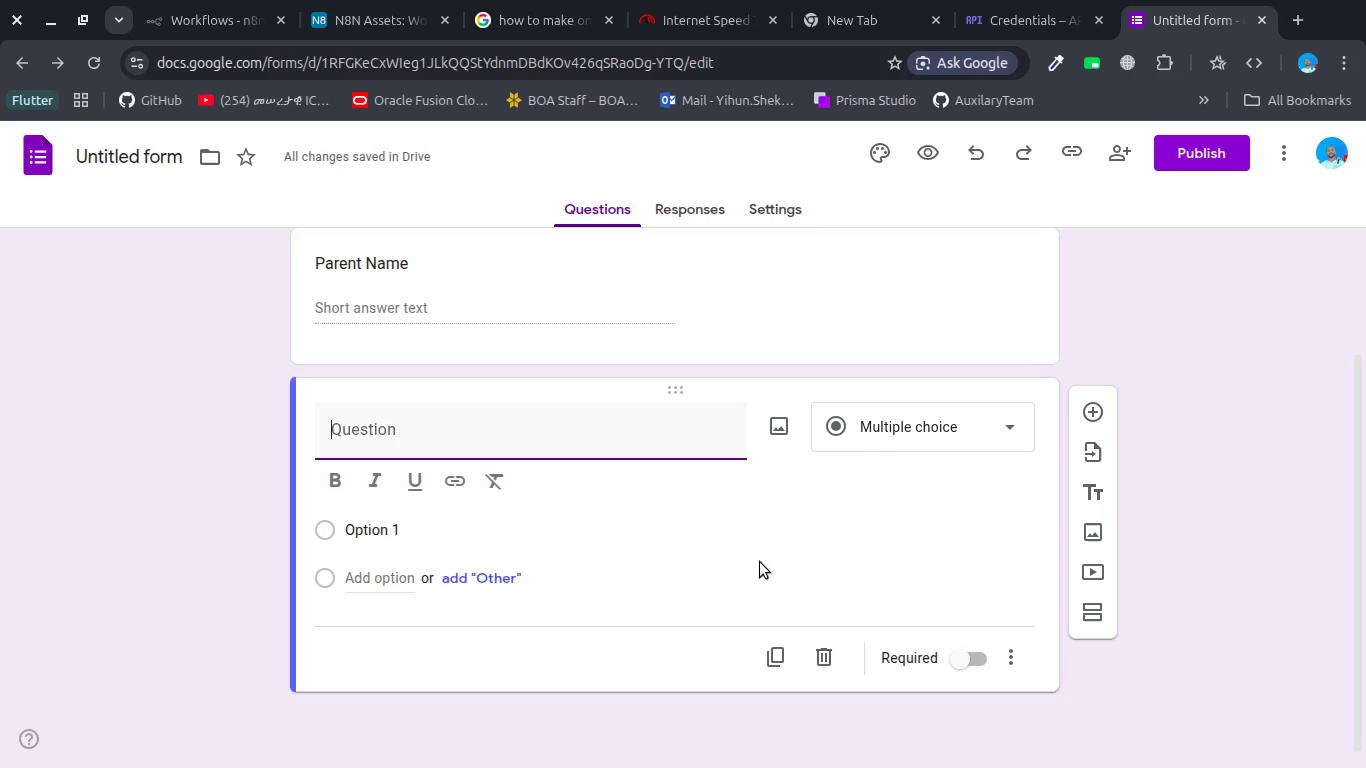 
type(Email (Shoet)
key(Backspace)
key(Backspace)
type(r)
key(Backspace)
key(Backspace)
type(rt)
key(Backspace)
key(Backspace)
key(Backspace)
key(Backspace)
key(Backspace)
key(Backspace)
 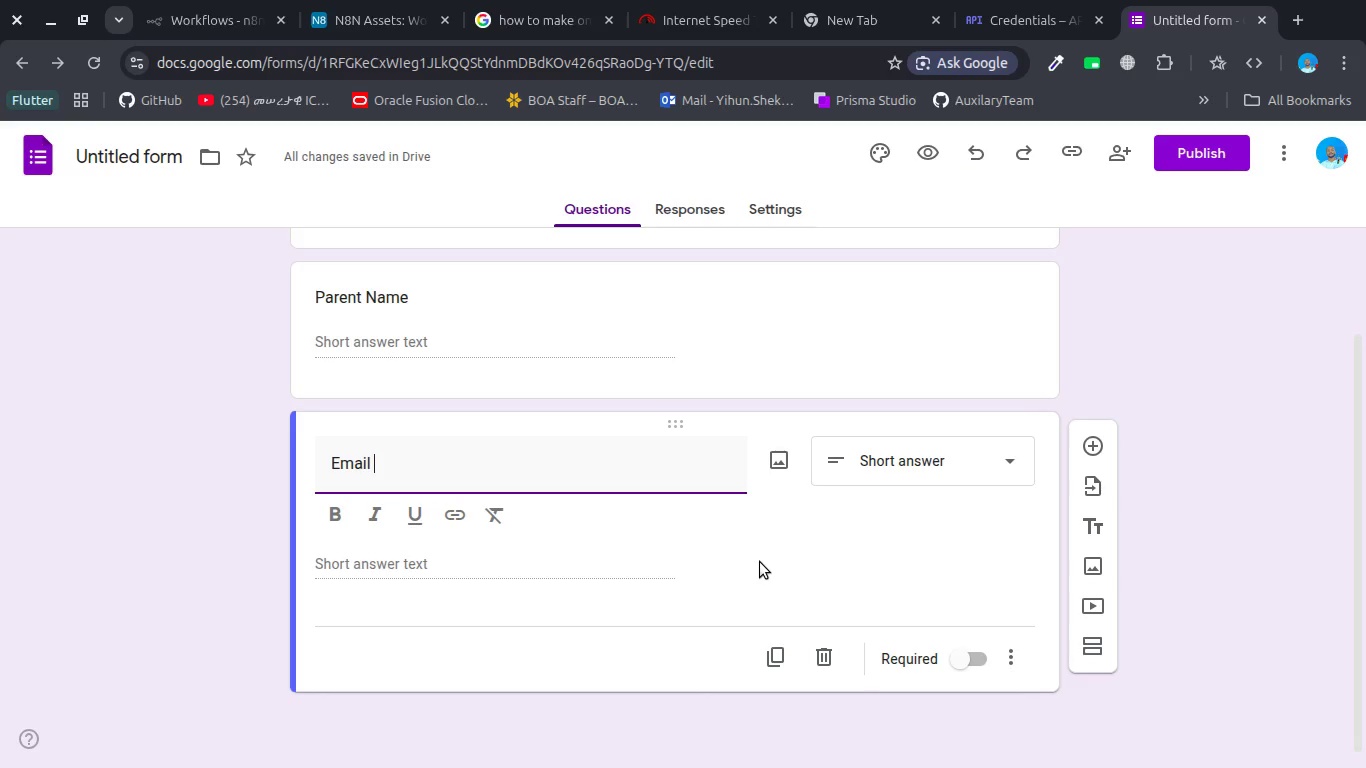 
mouse_move([1063, 451])
 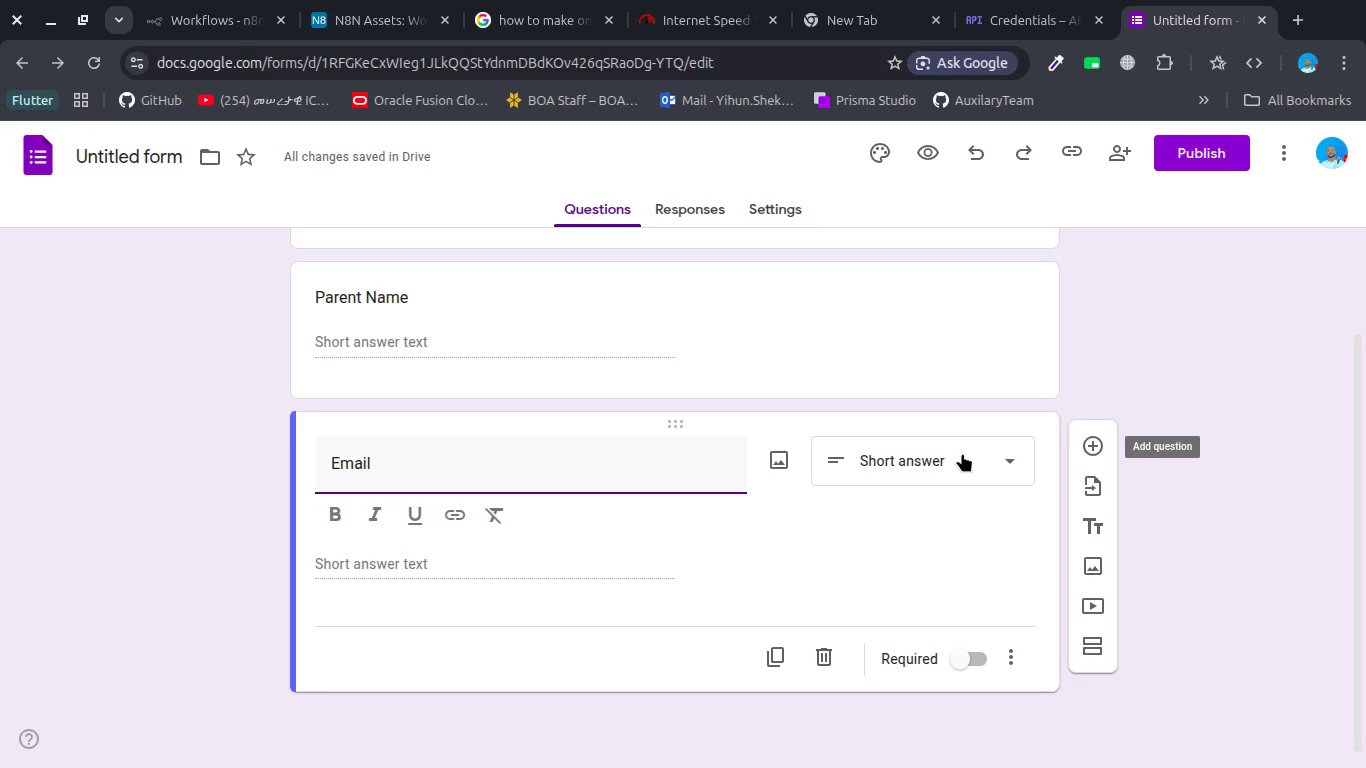 
left_click([962, 453])
 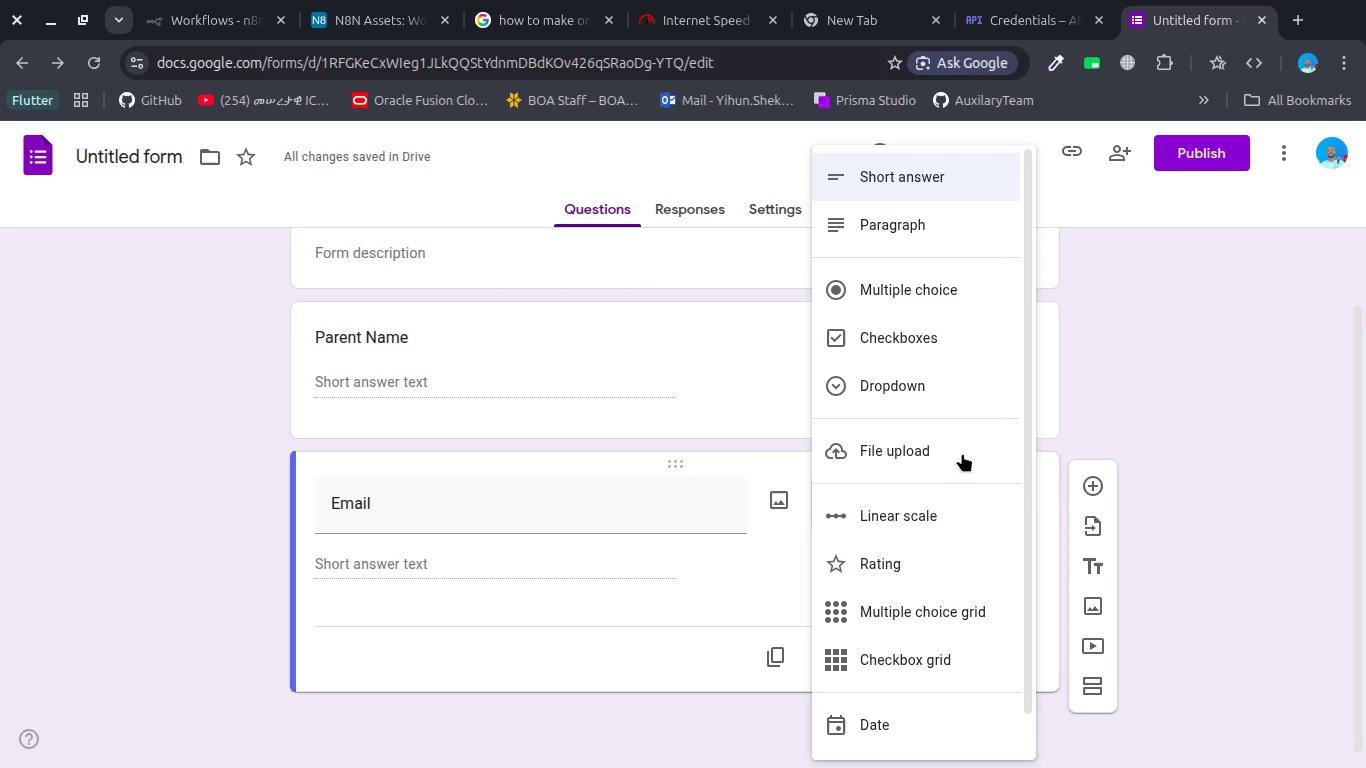 
type(em)
 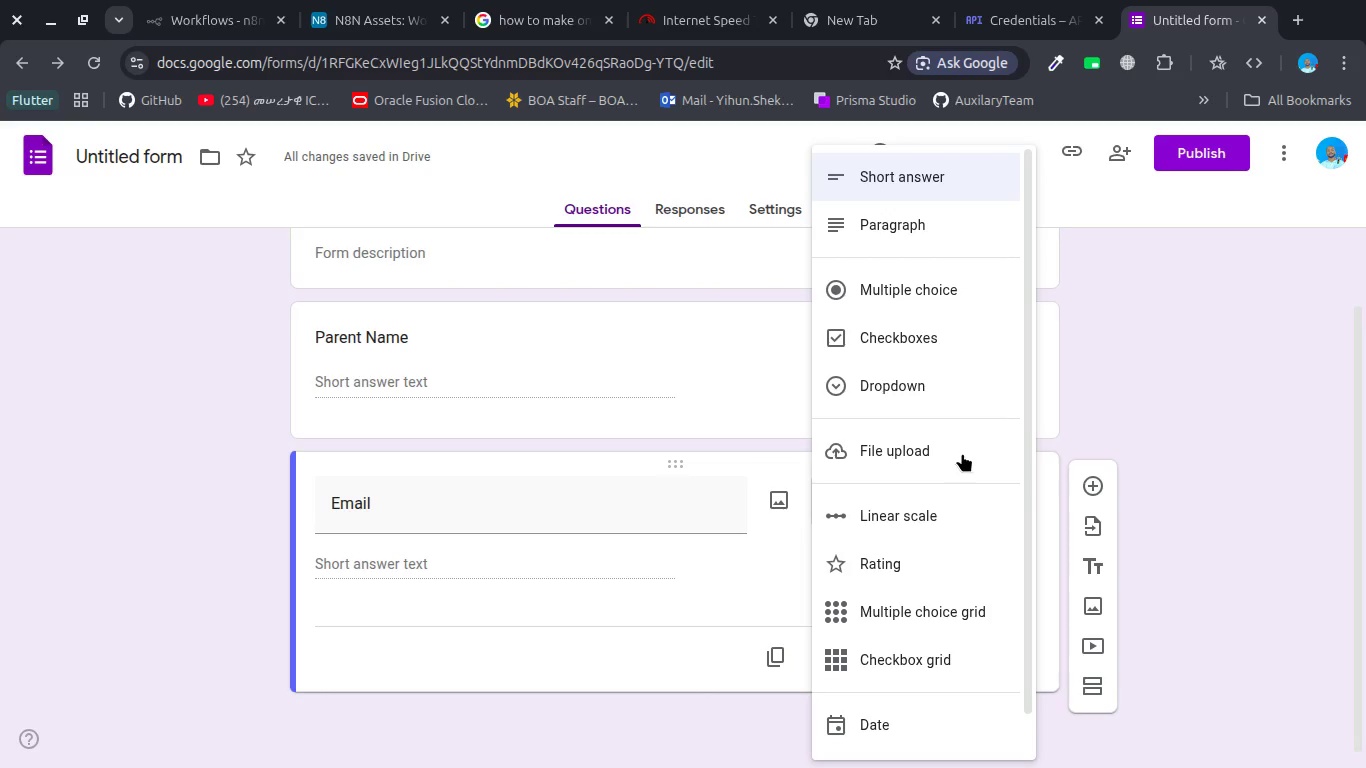 
scroll: coordinate [962, 453], scroll_direction: down, amount: 3.0
 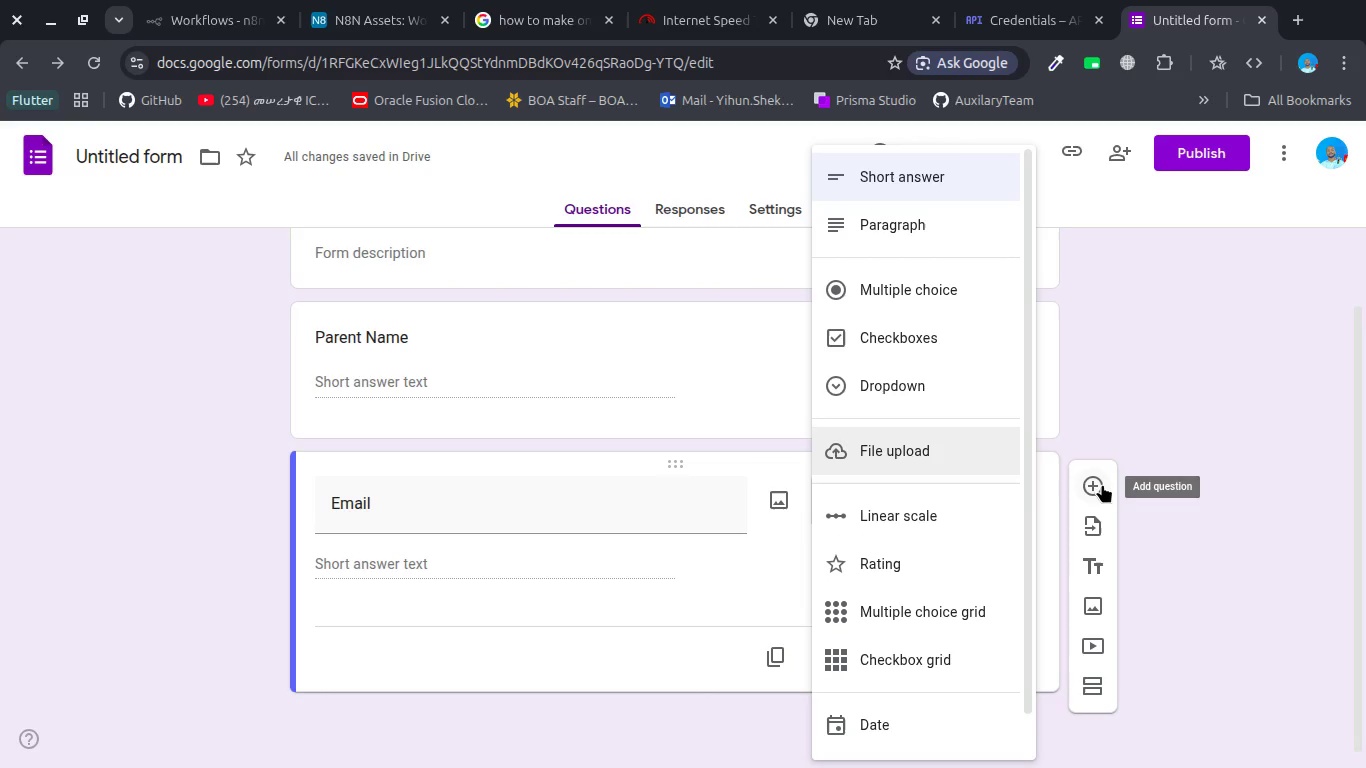 
left_click([1102, 483])
 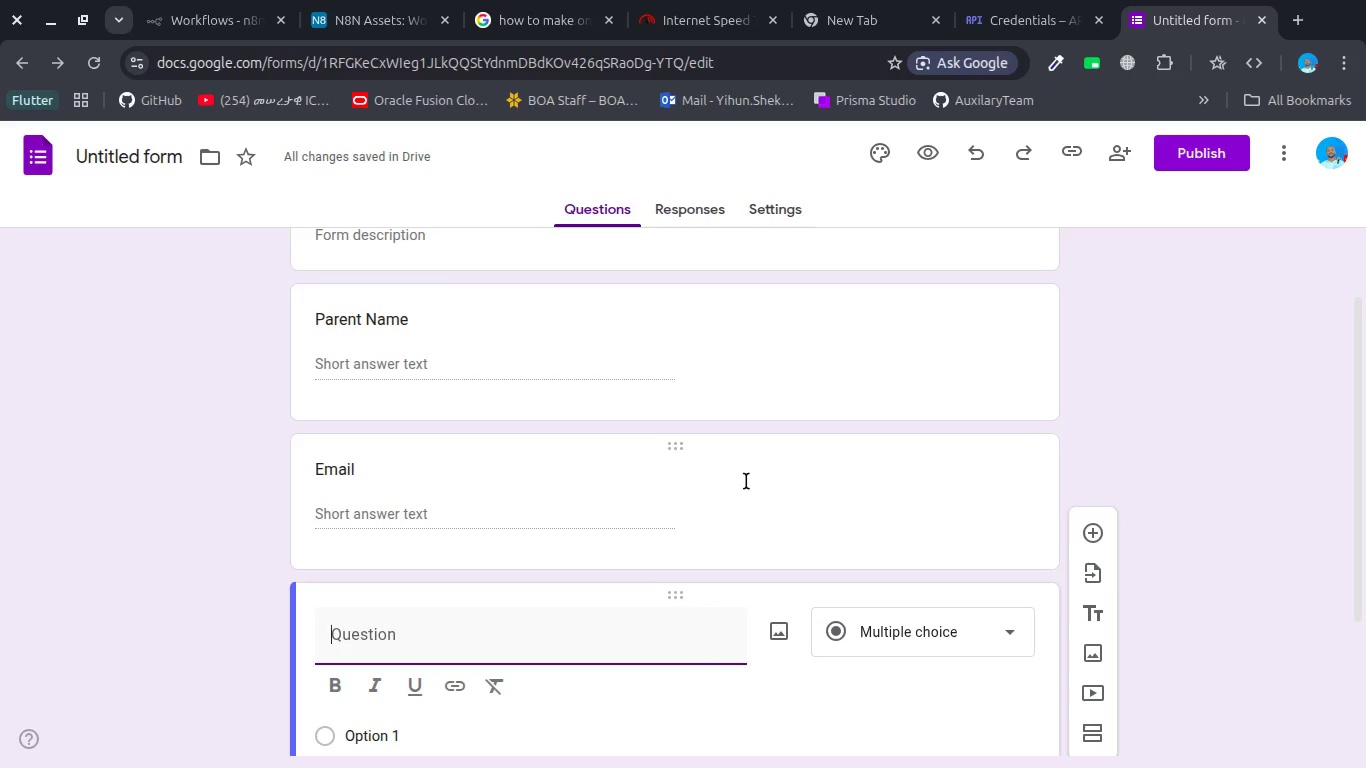 
wait(7.28)
 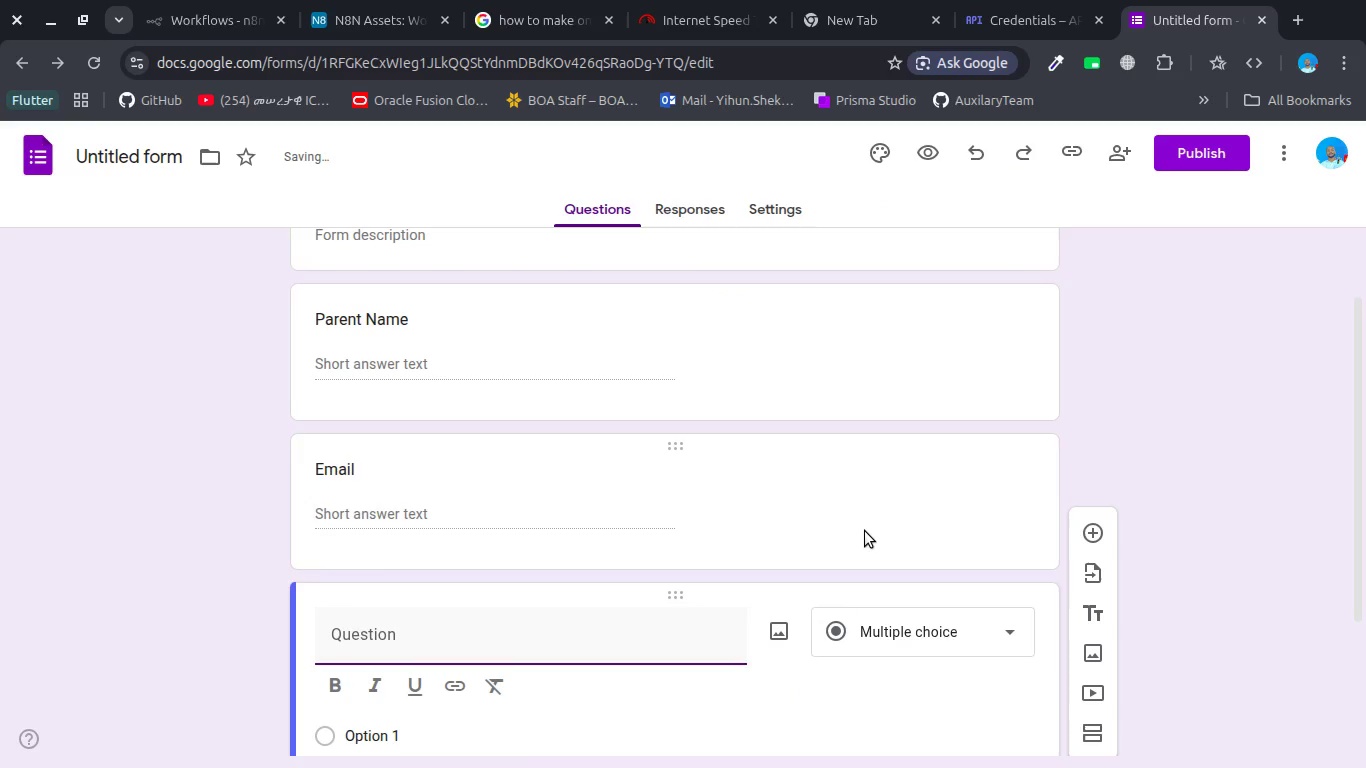 
type(Language Preferte)
key(Backspace)
key(Backspace)
type(ence)
 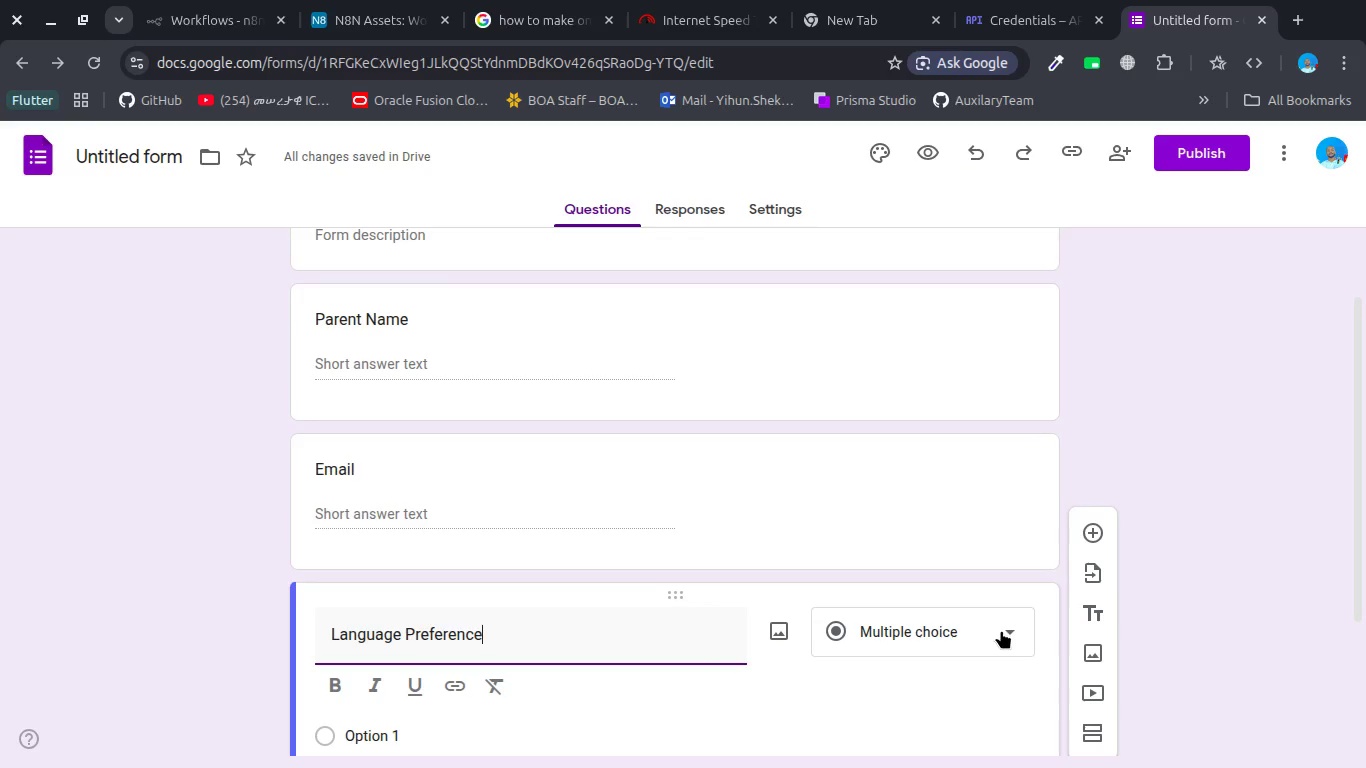 
wait(5.34)
 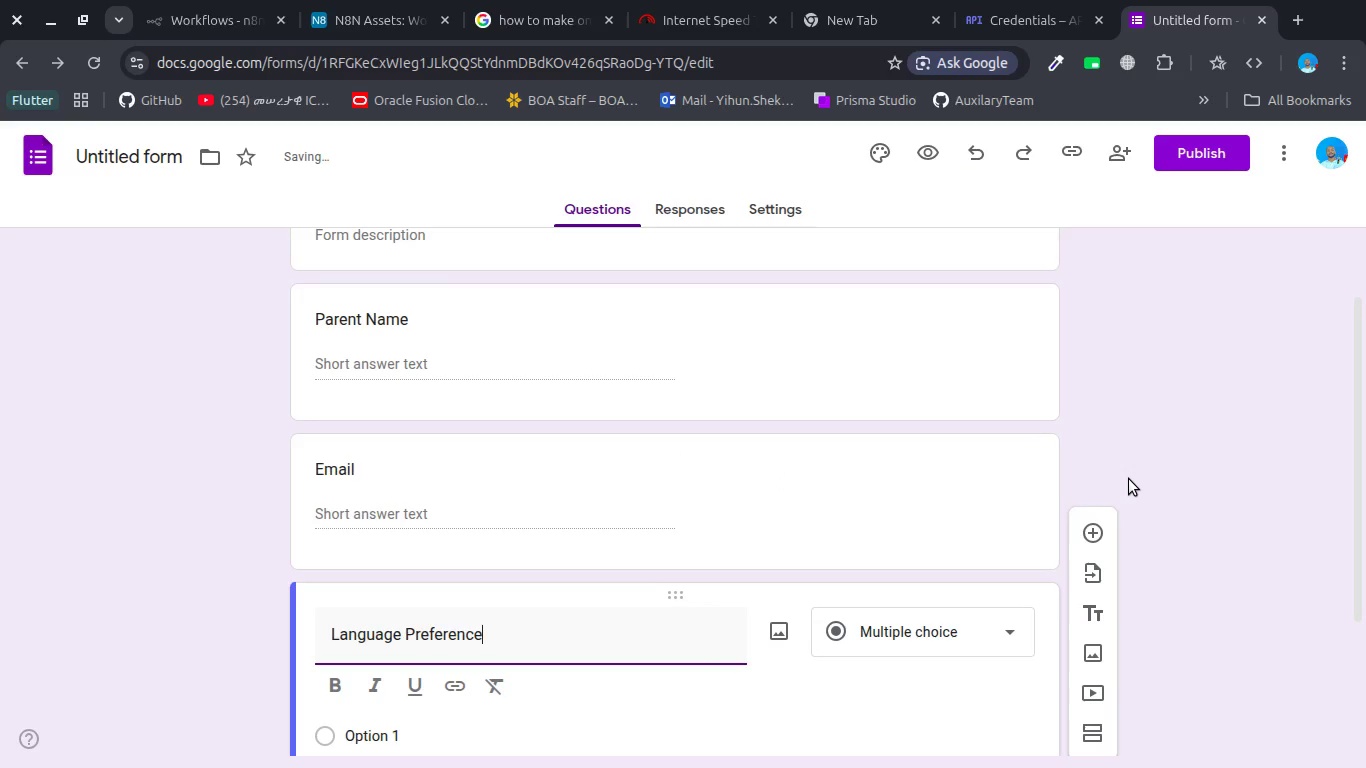 
left_click([1001, 630])
 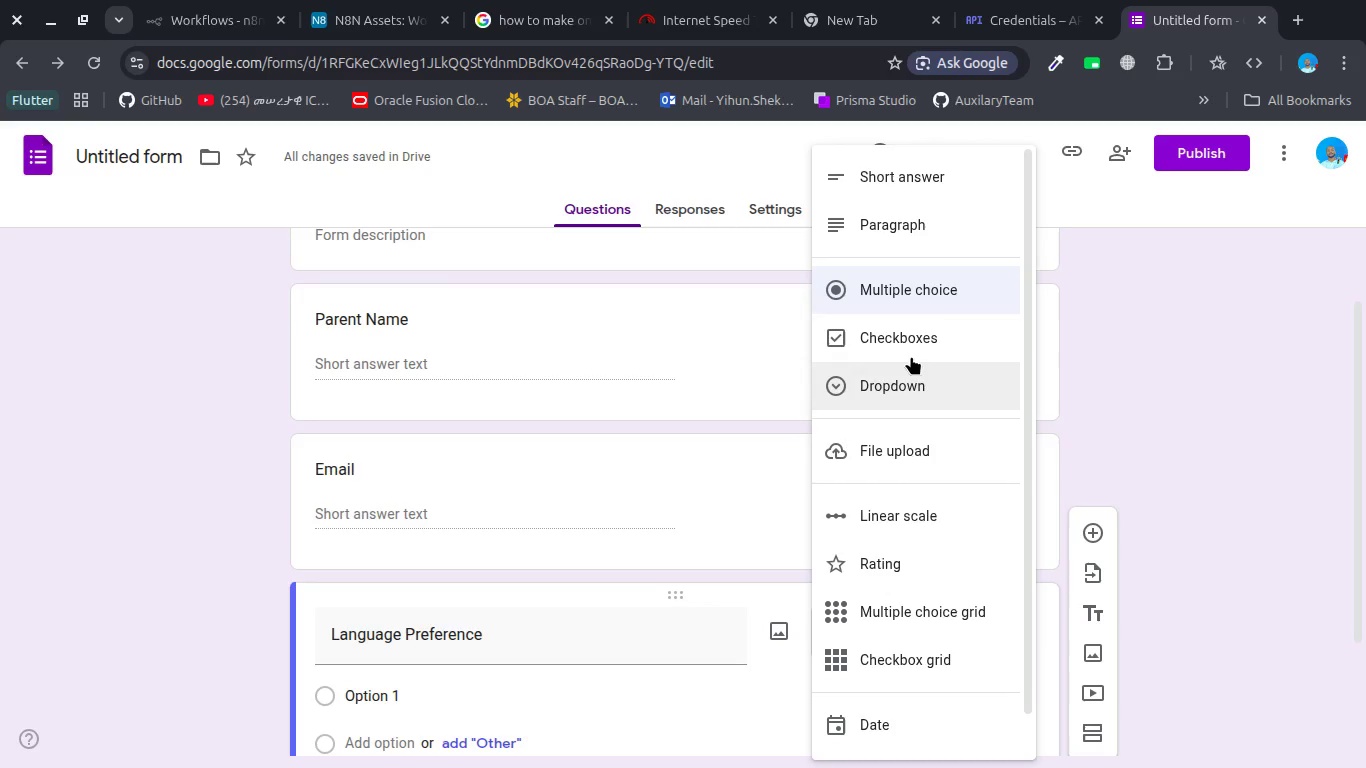 
left_click([908, 377])
 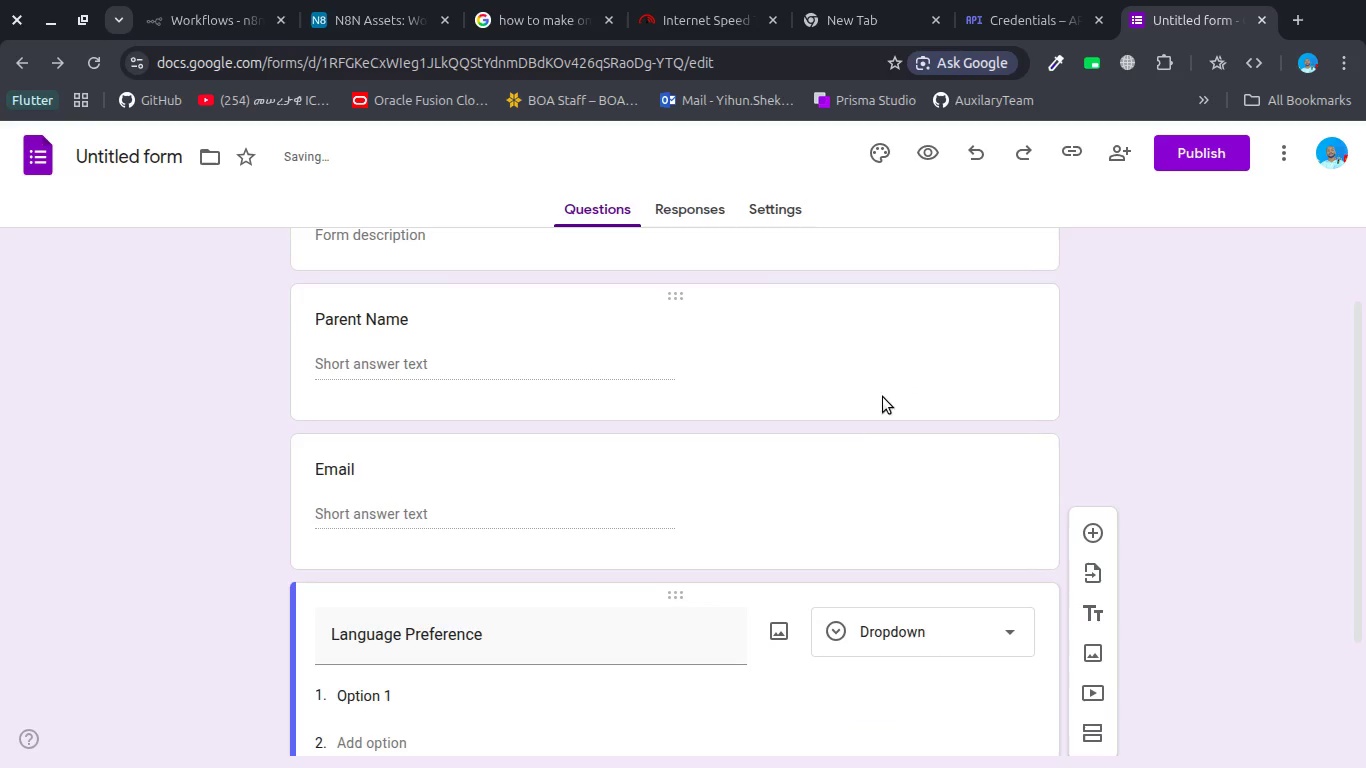 
scroll: coordinate [788, 491], scroll_direction: down, amount: 4.0
 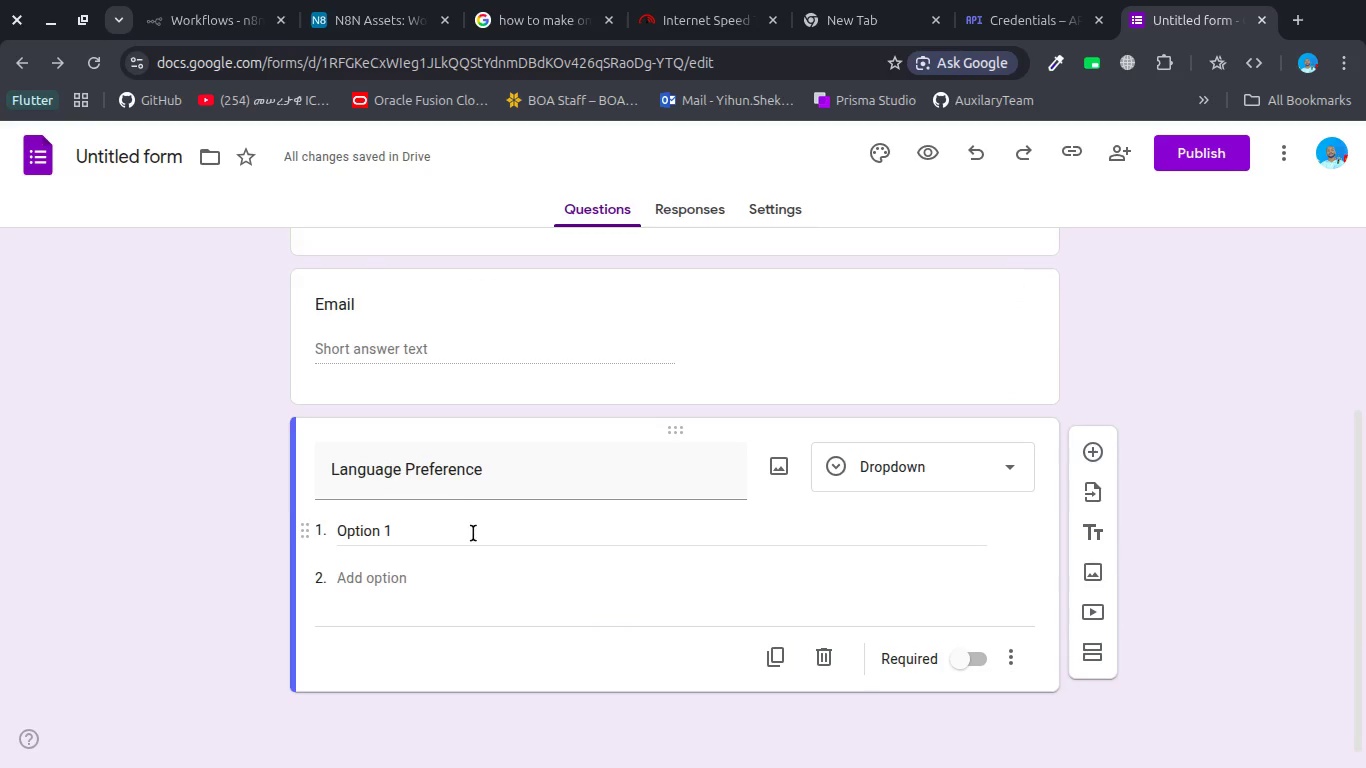 
left_click([473, 535])
 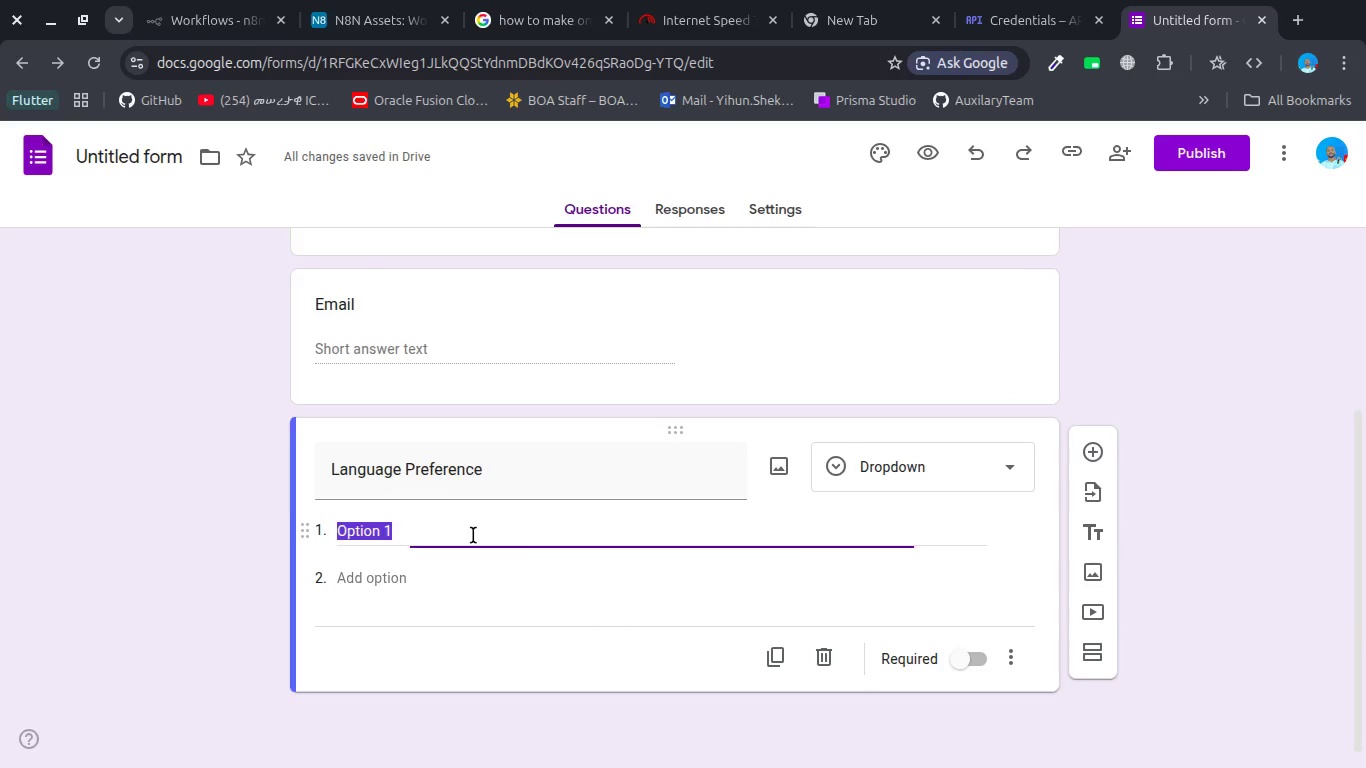 
type(English)
key(Tab)
type(Spanish)
 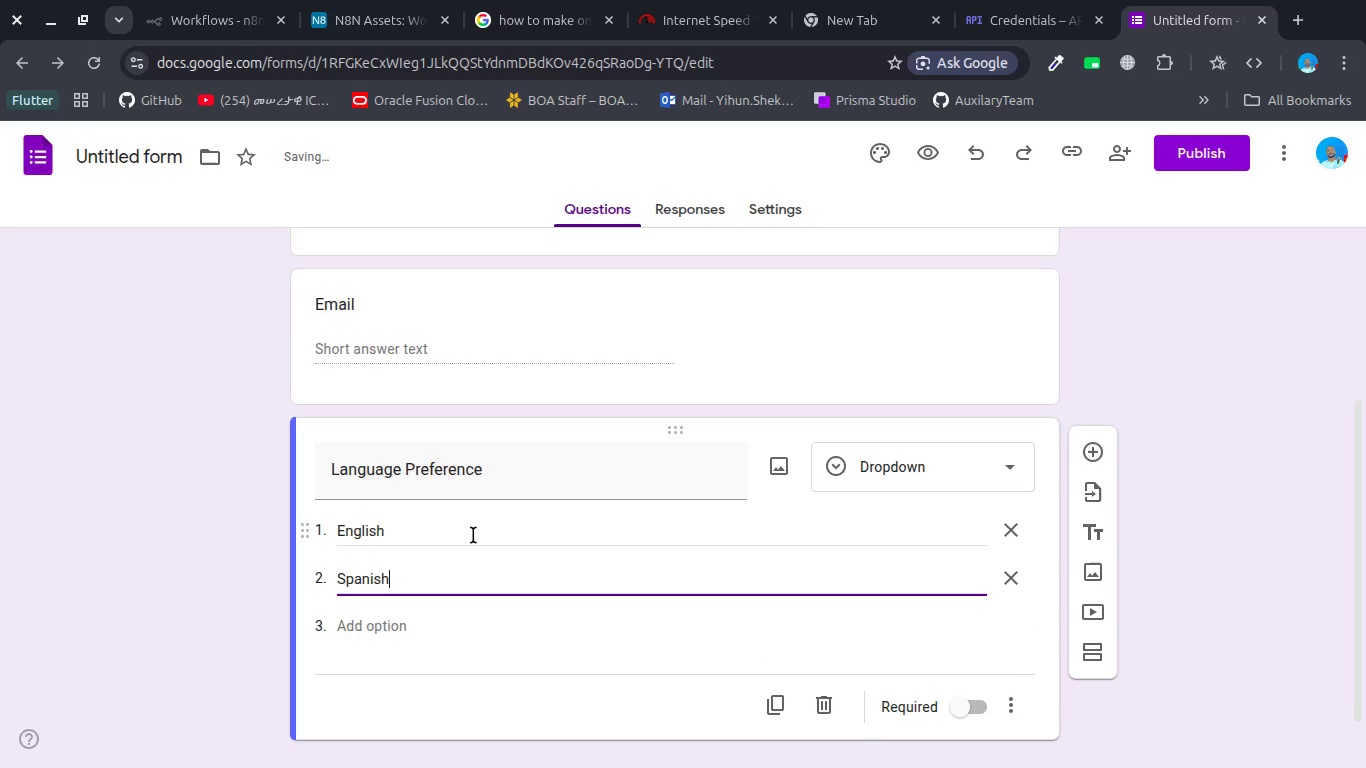 
scroll: coordinate [473, 535], scroll_direction: down, amount: 2.0
 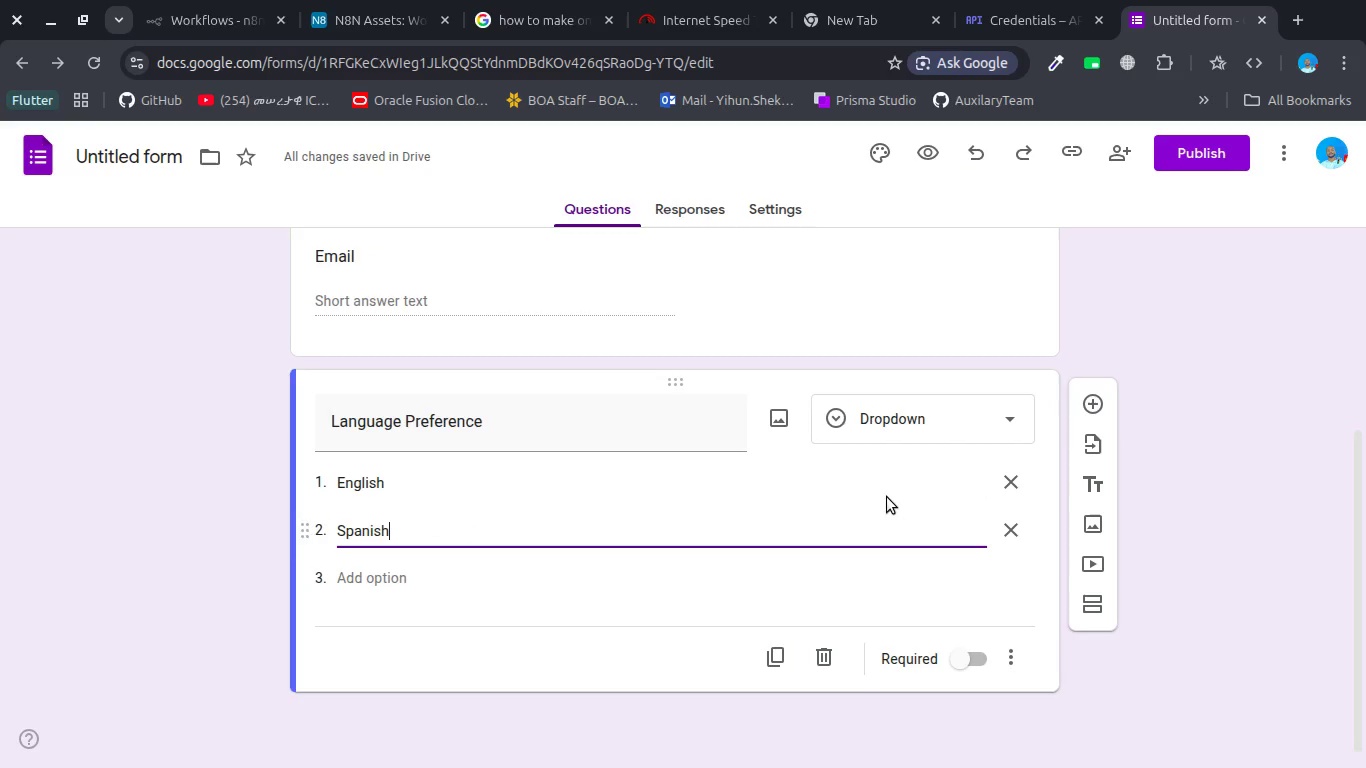 
left_click([1207, 365])
 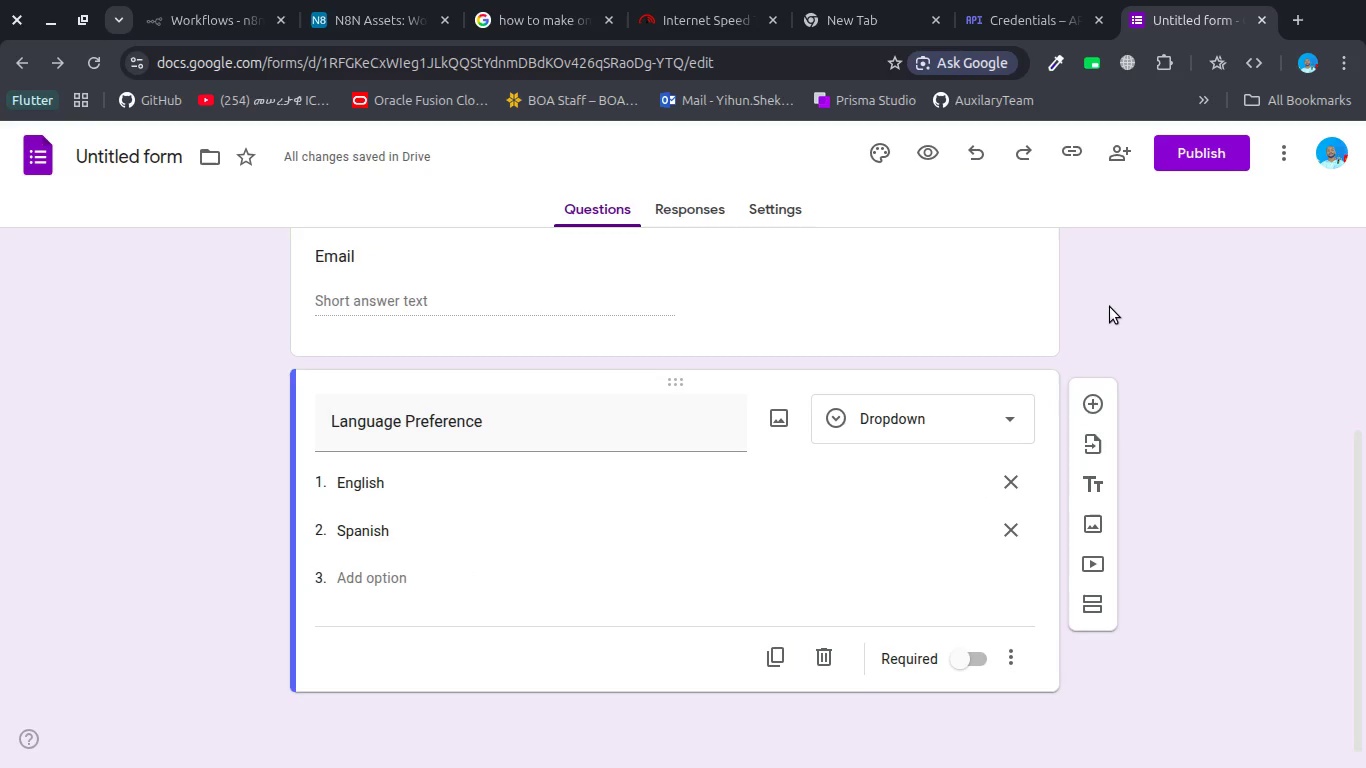 
left_click([1109, 307])
 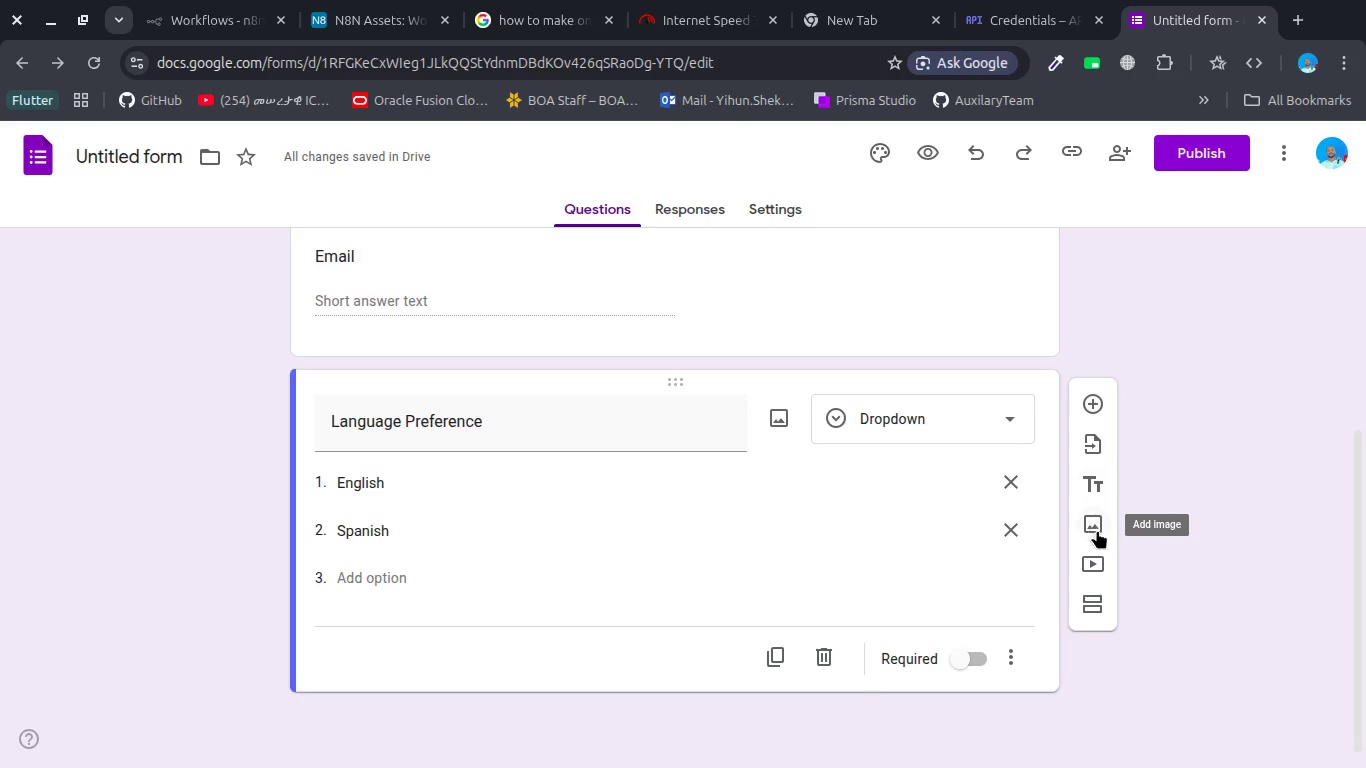 
scroll: coordinate [1008, 351], scroll_direction: up, amount: 11.0
 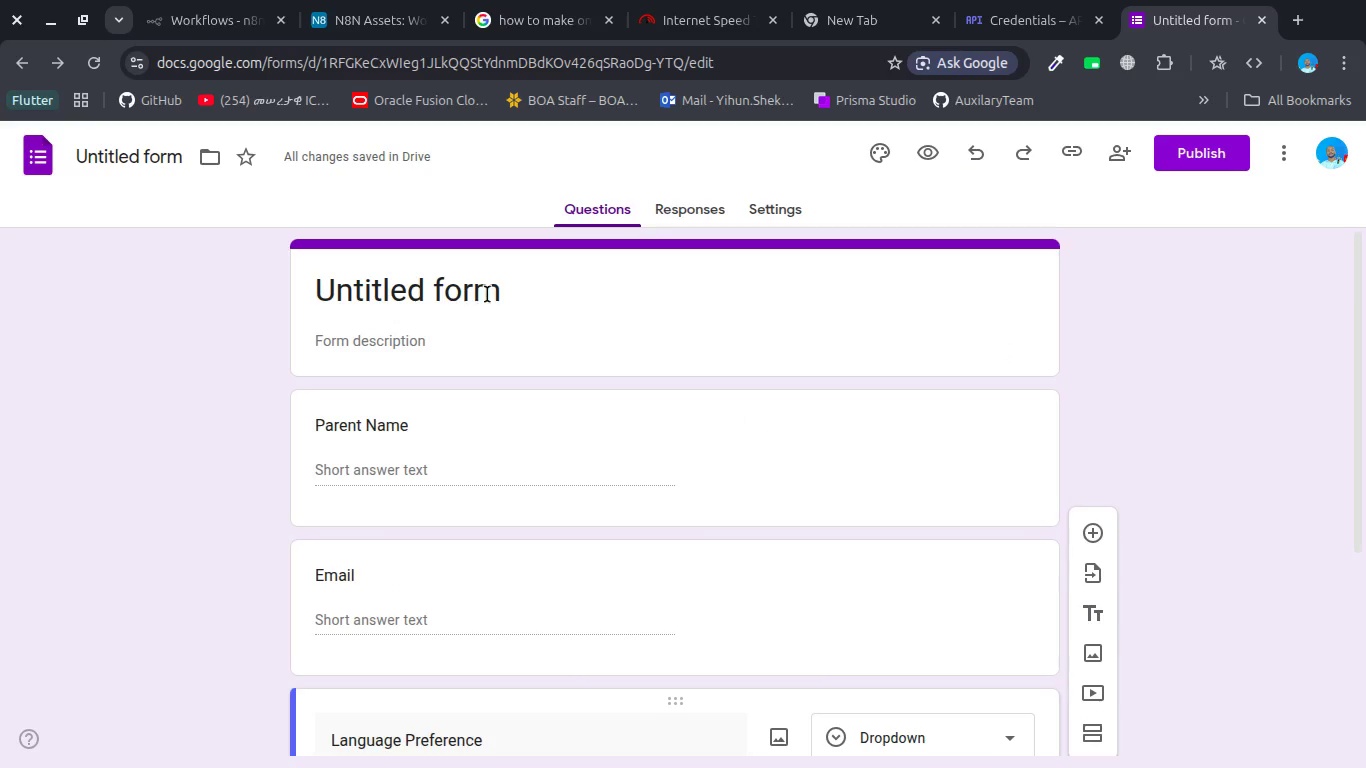 
left_click([490, 290])
 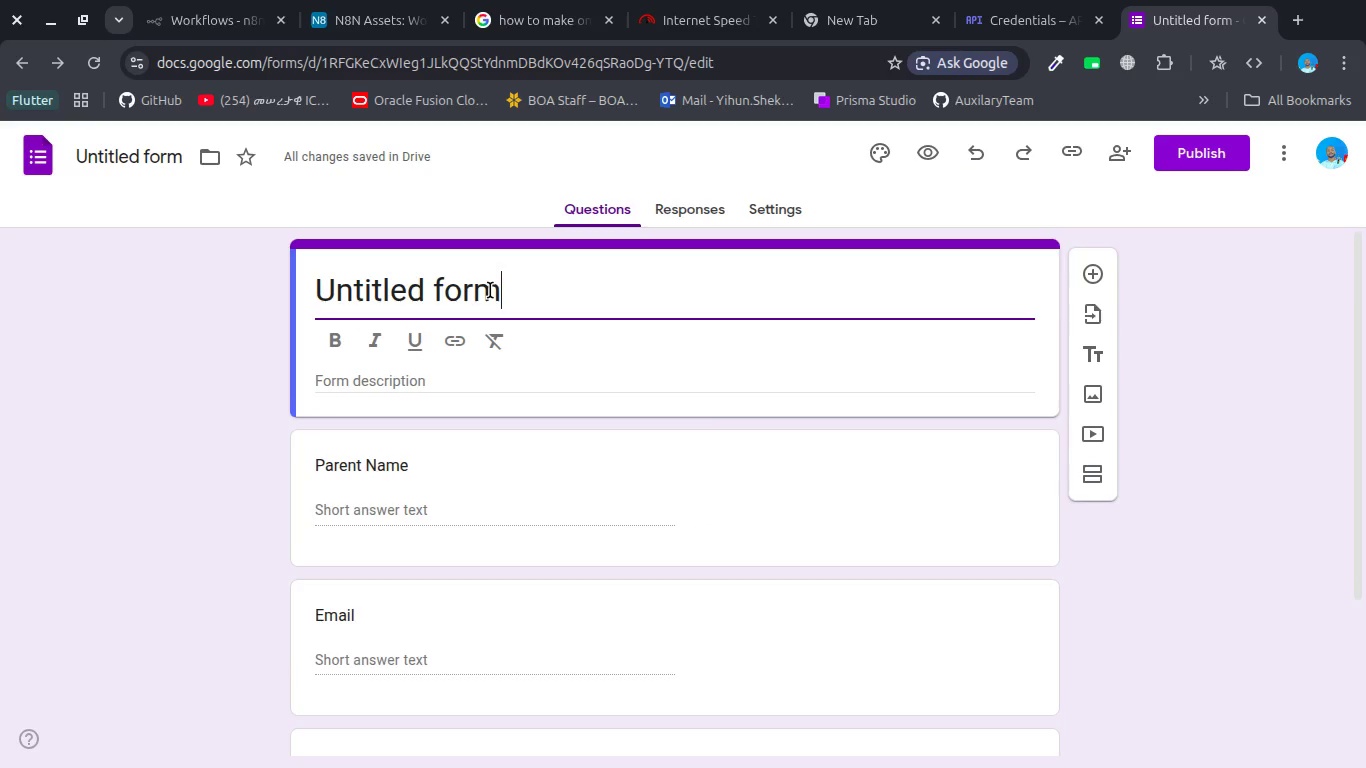 
hold_key(key=ShiftLeft, duration=0.36)
 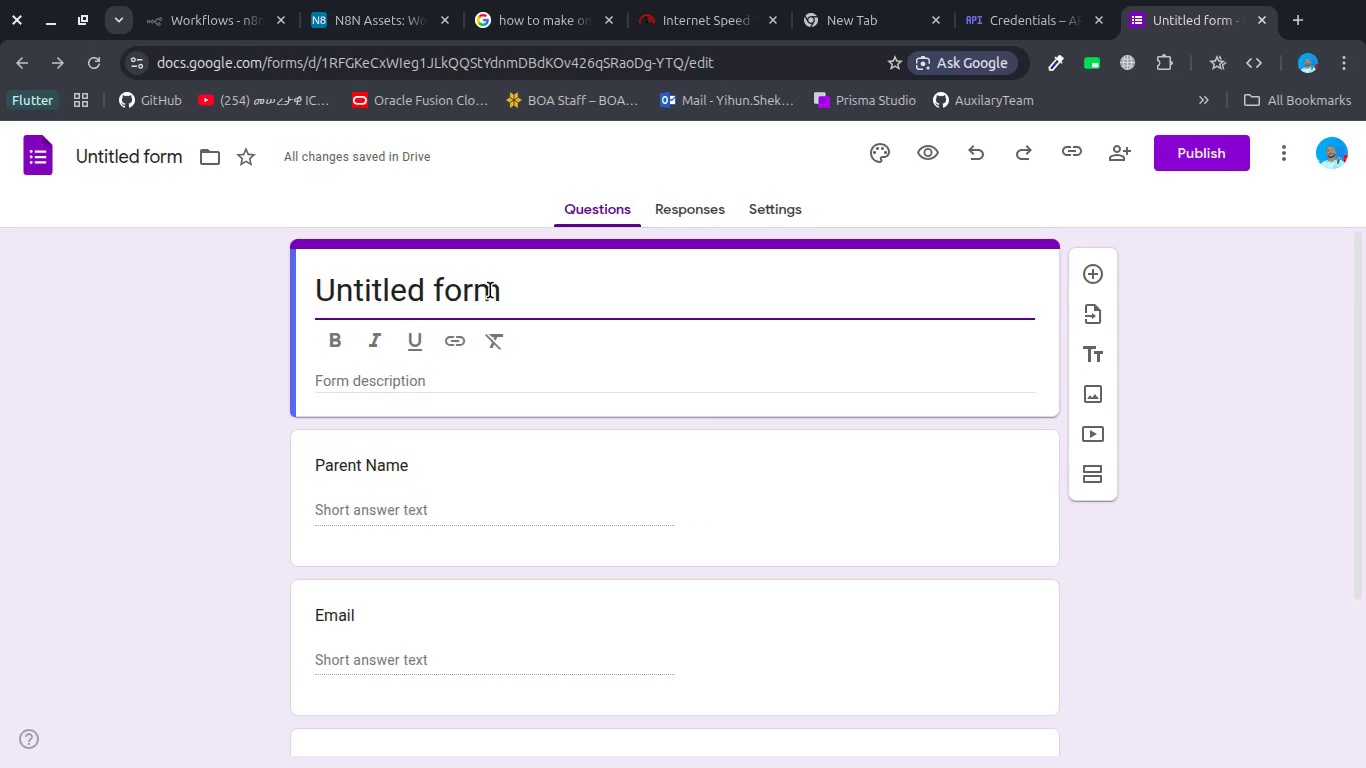 
hold_key(key=ShiftLeft, duration=0.41)
 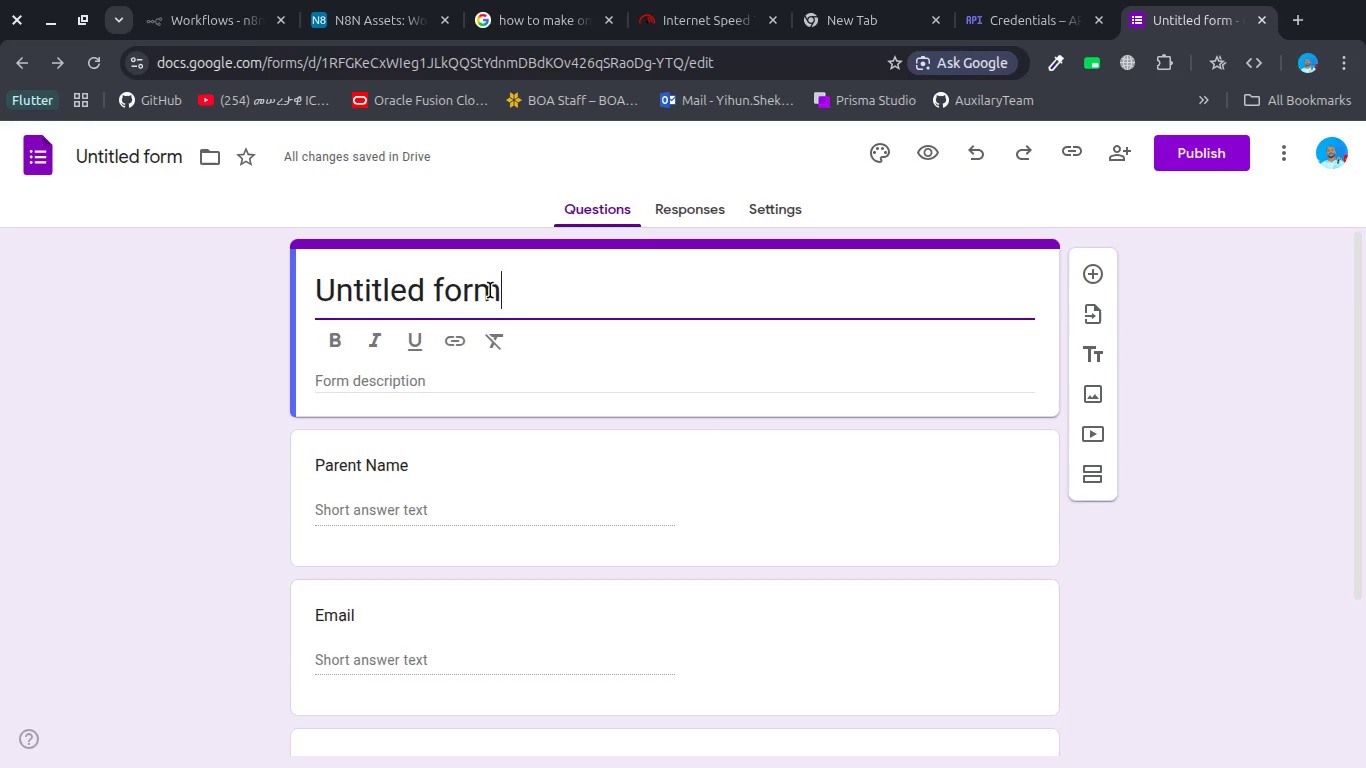 
key(Control+A)
 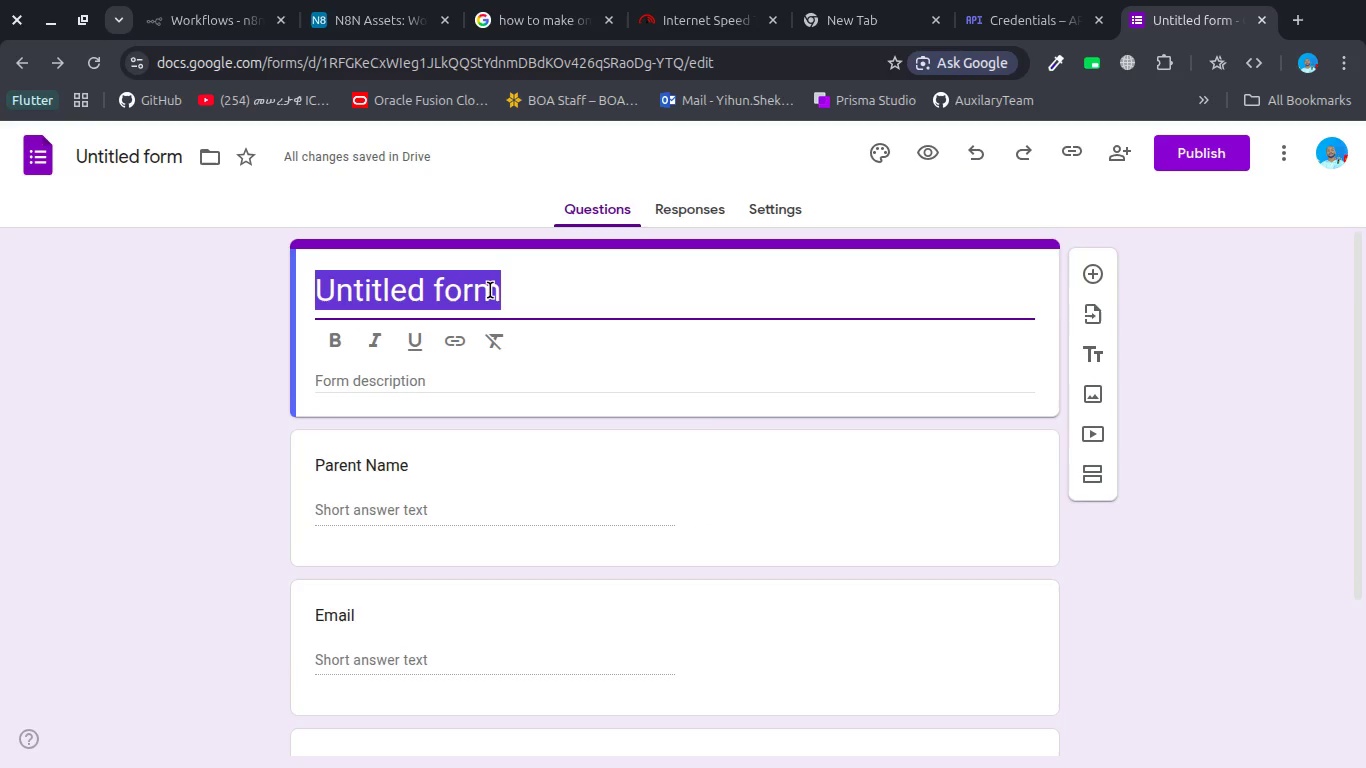 
type(Test f)
key(Backspace)
type(Form)
 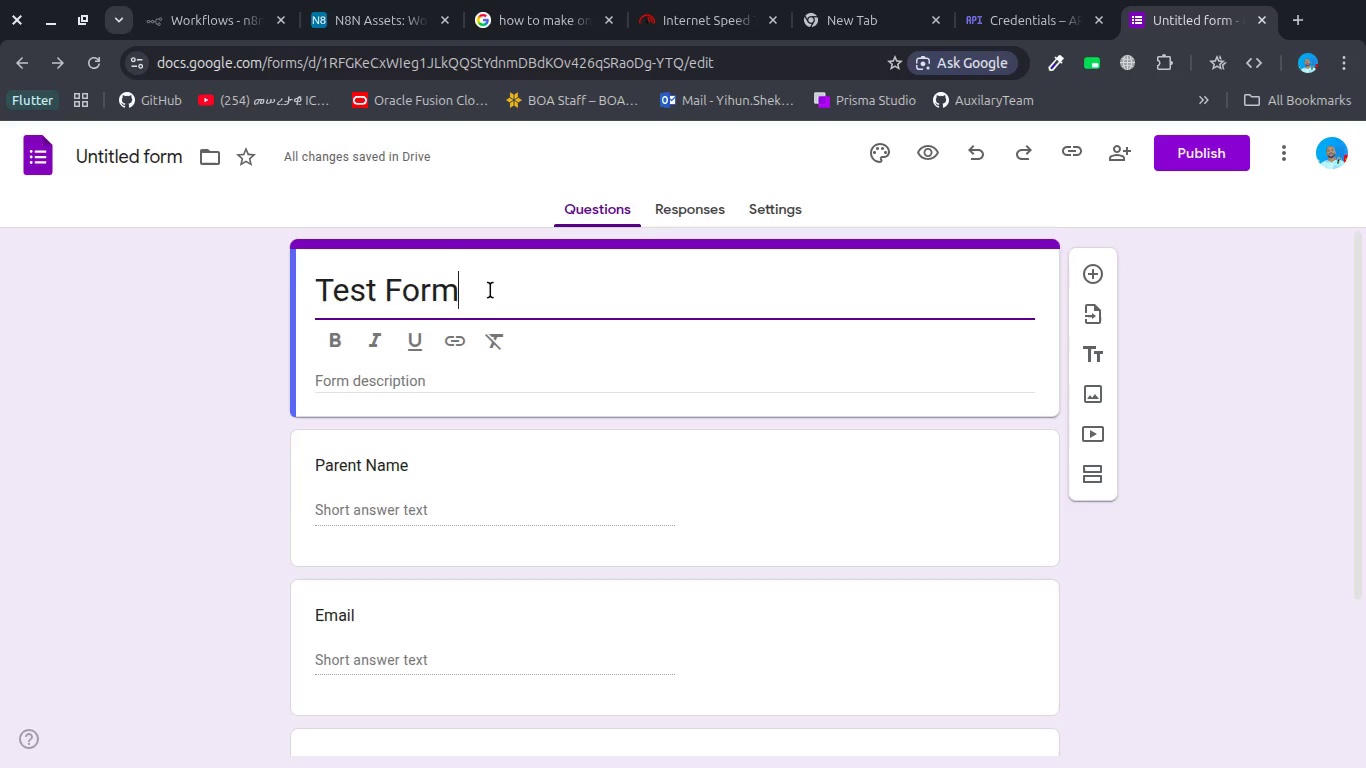 
key(Enter)
 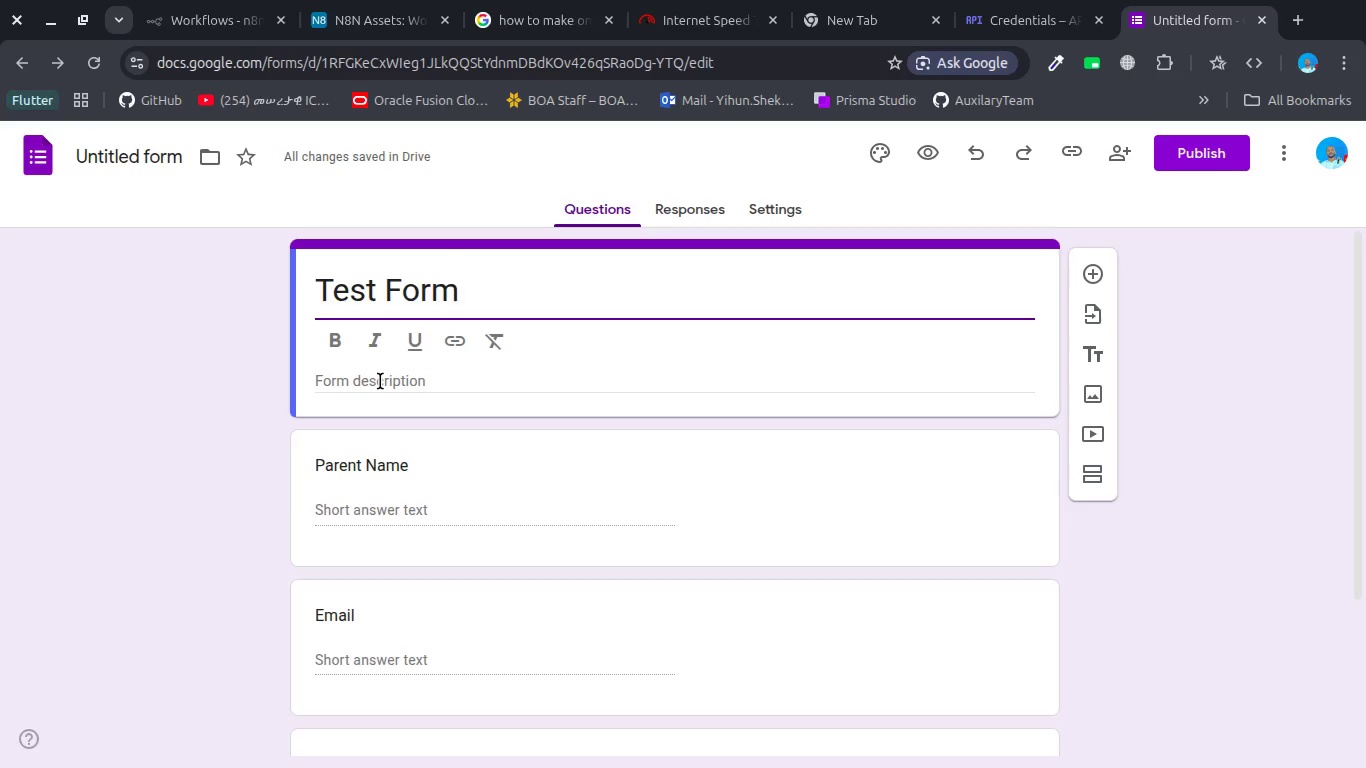 
left_click([238, 407])
 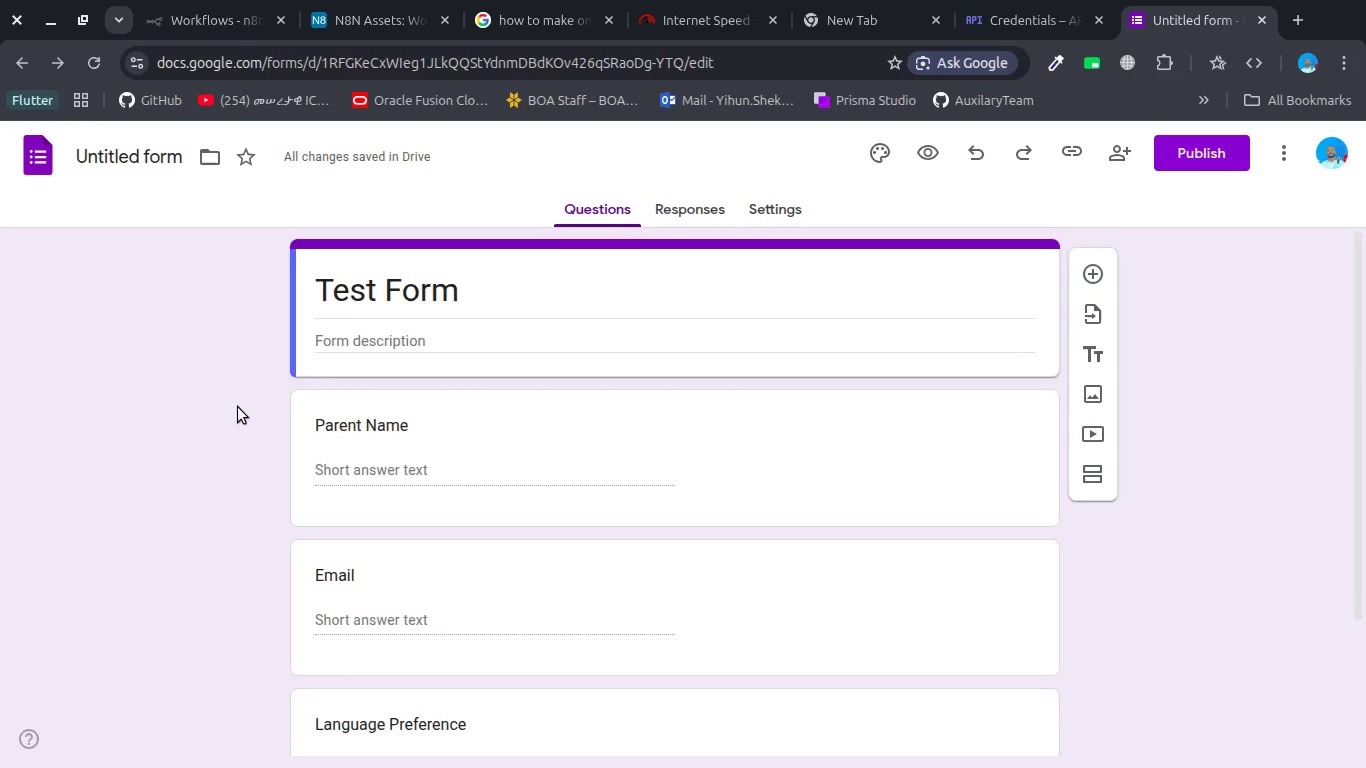 
scroll: coordinate [238, 407], scroll_direction: down, amount: 8.0
 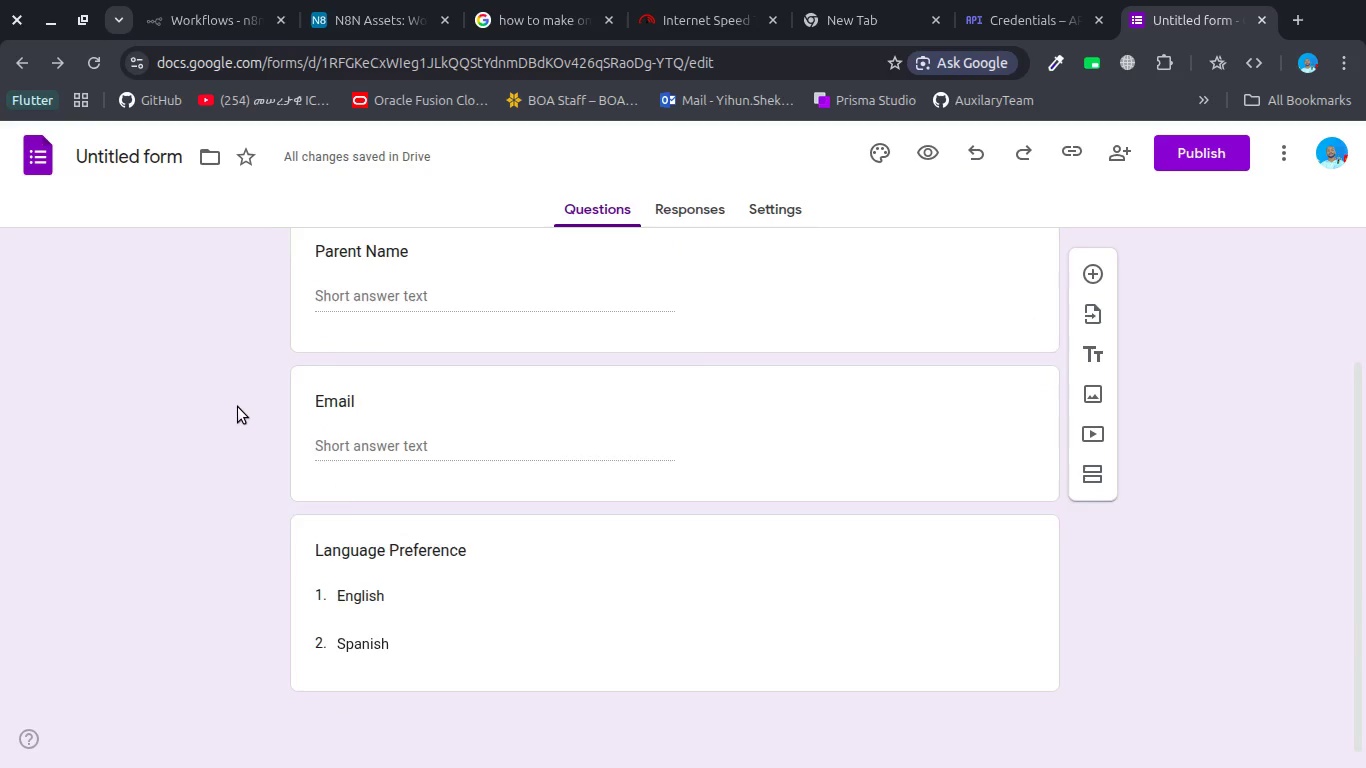 
scroll: coordinate [238, 407], scroll_direction: up, amount: 2.0
 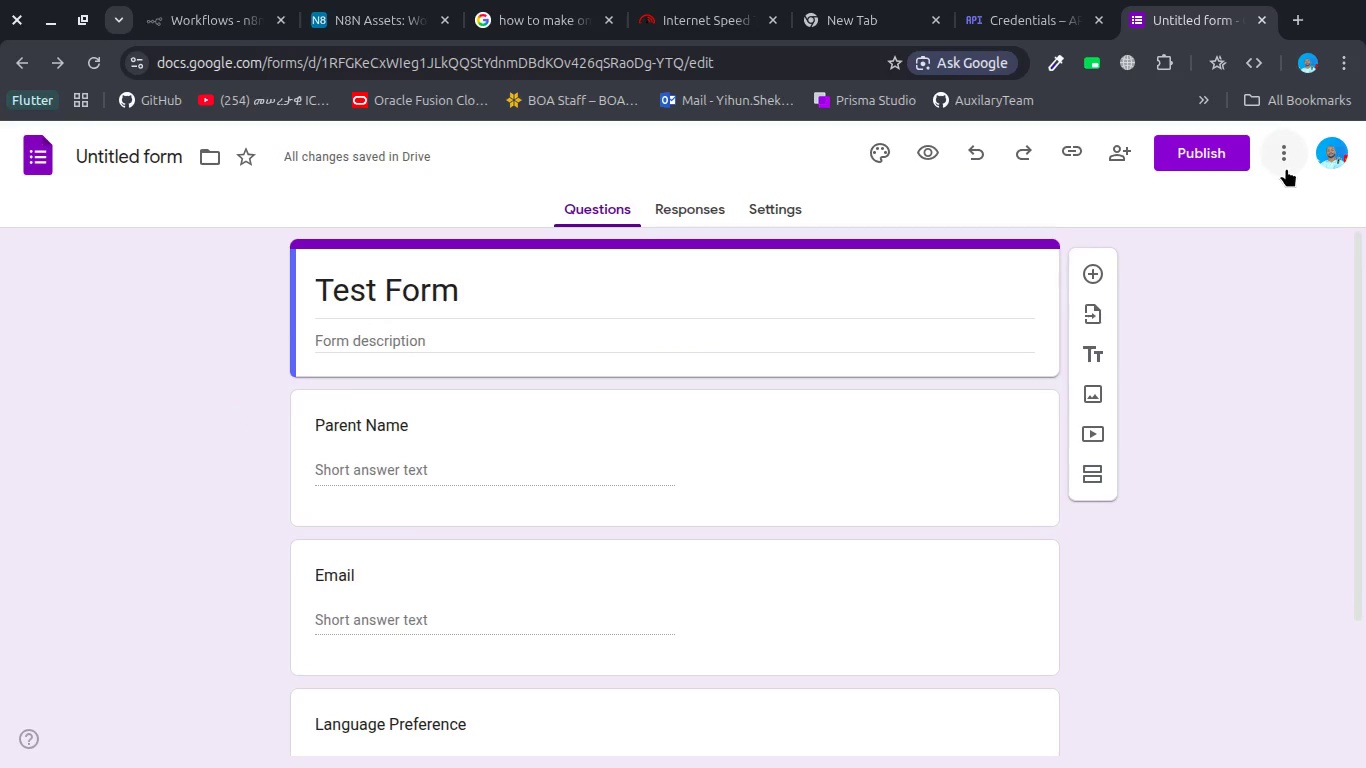 
left_click([1283, 152])
 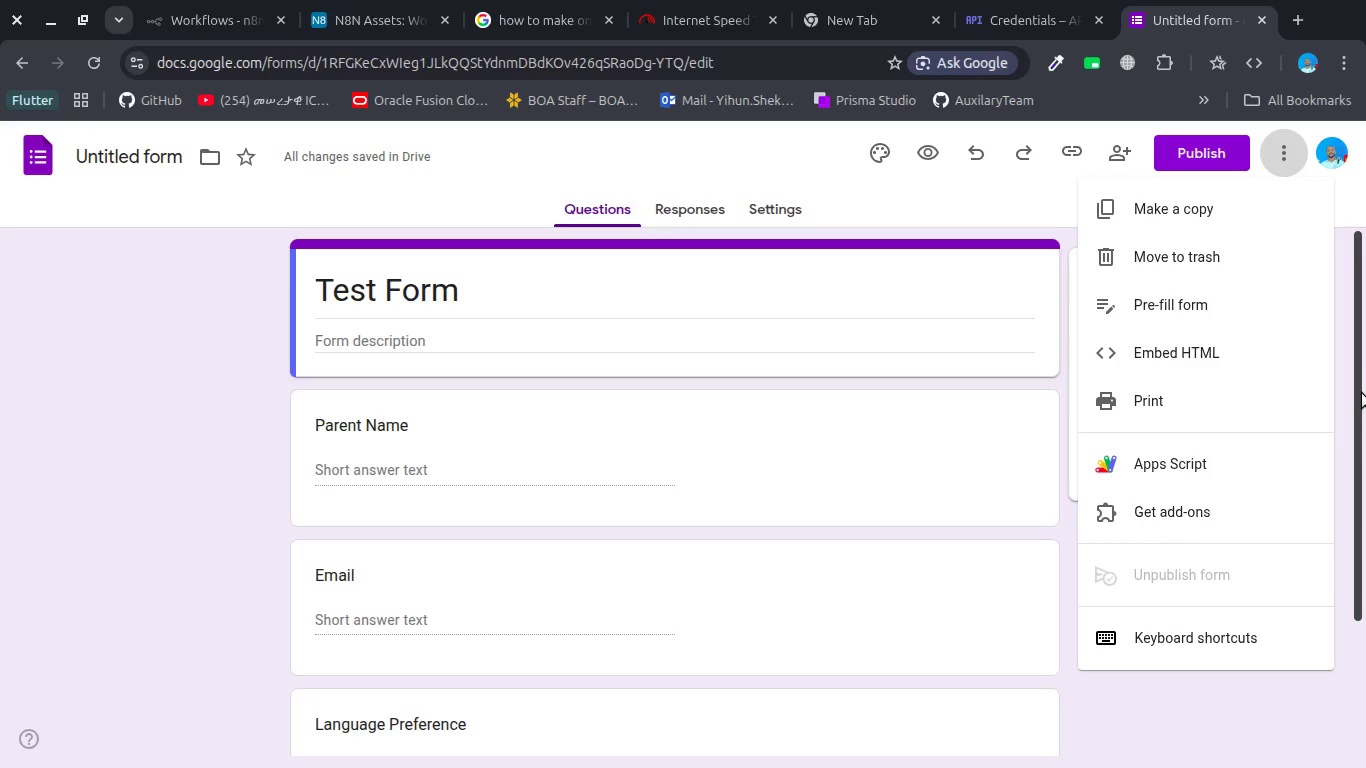 
left_click([1348, 373])
 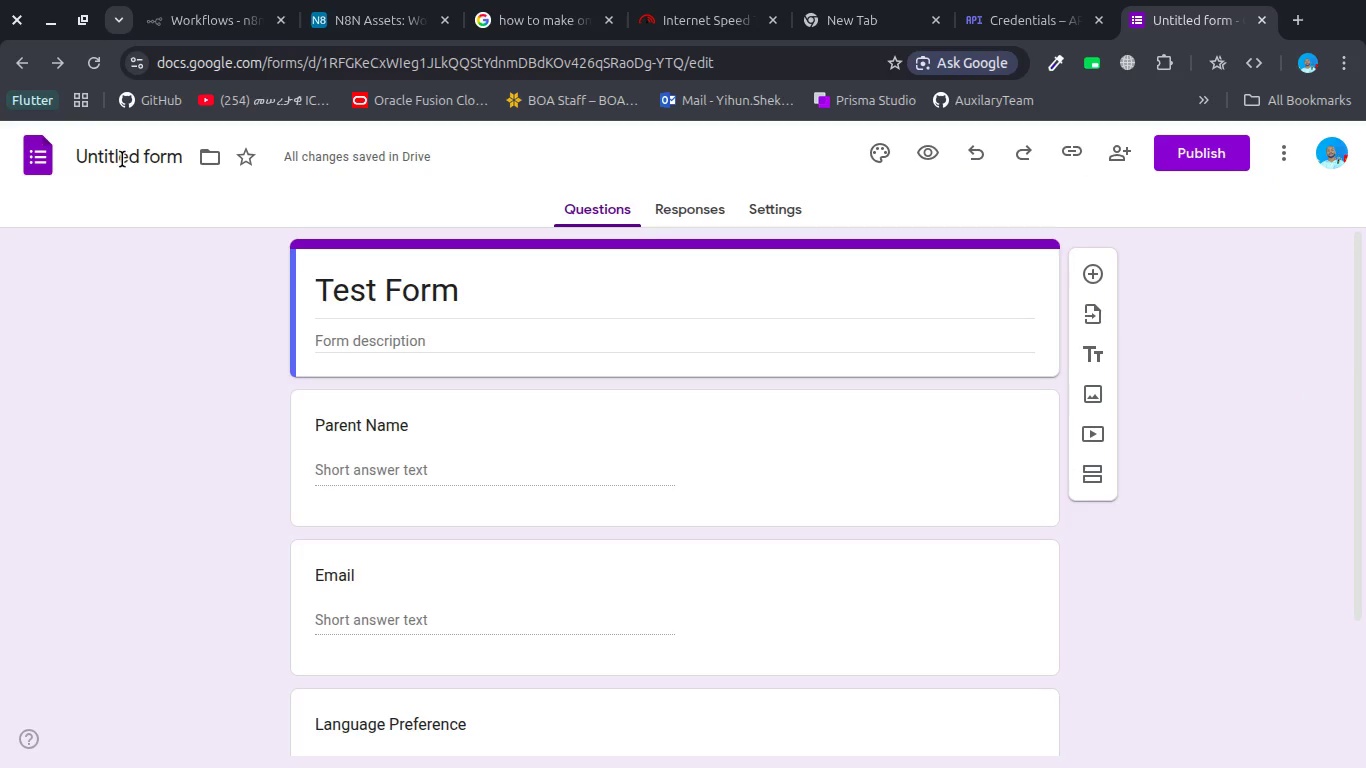 
left_click([121, 159])
 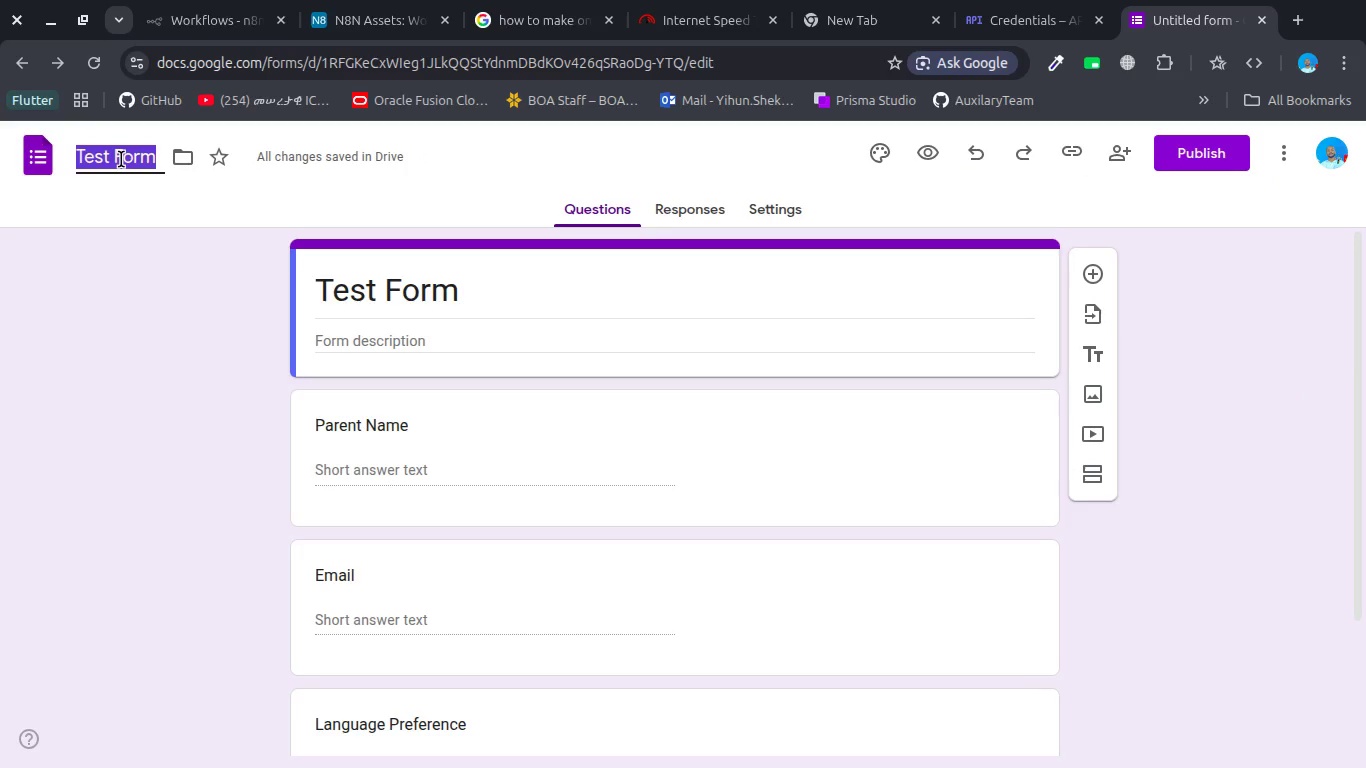 
key(Shift+ShiftLeft)
 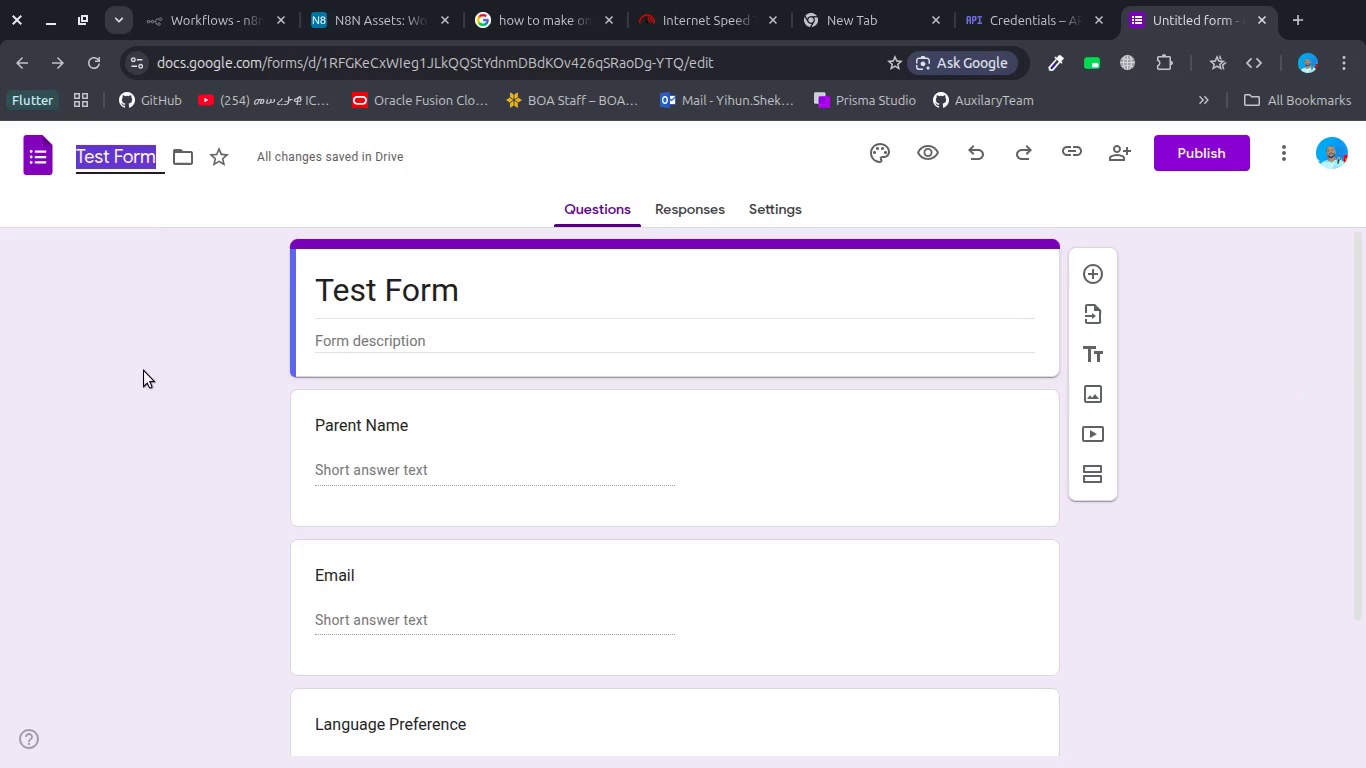 
left_click([144, 391])
 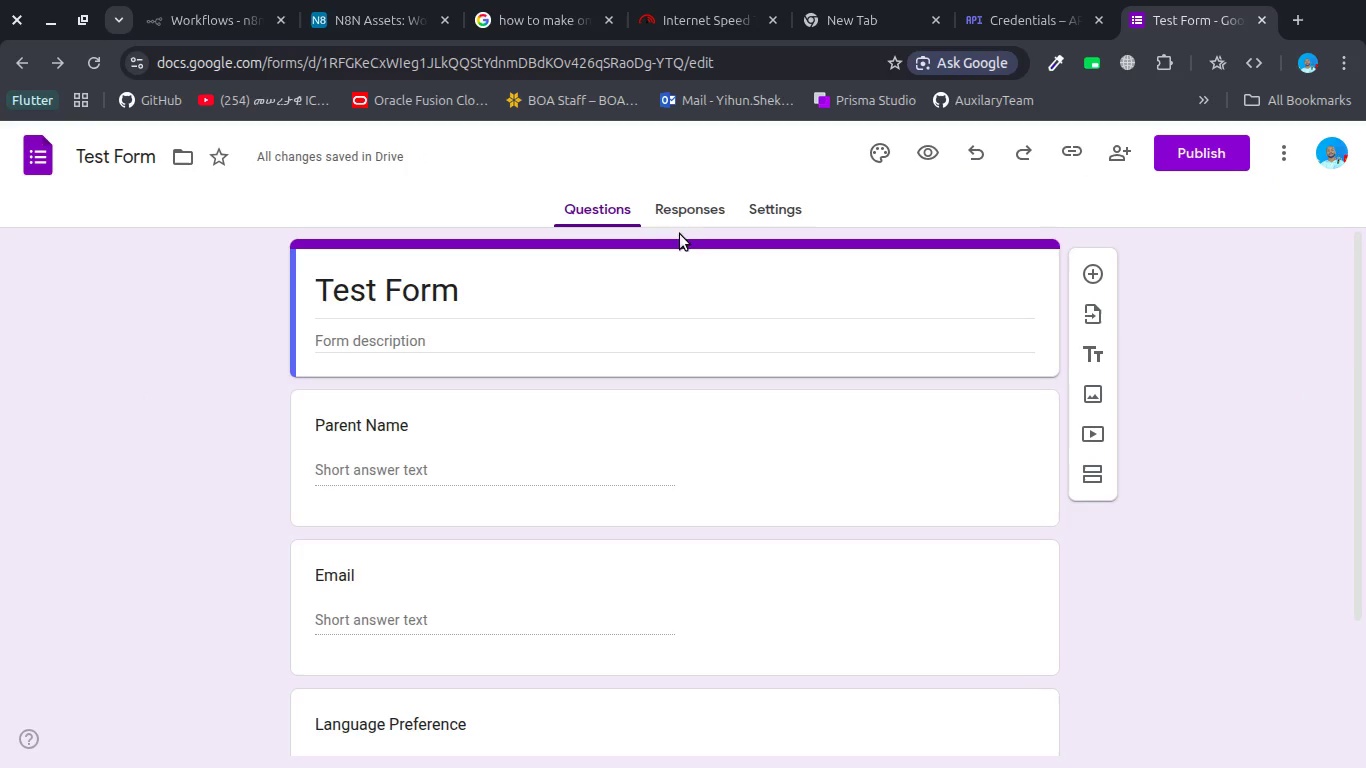 
left_click([703, 213])
 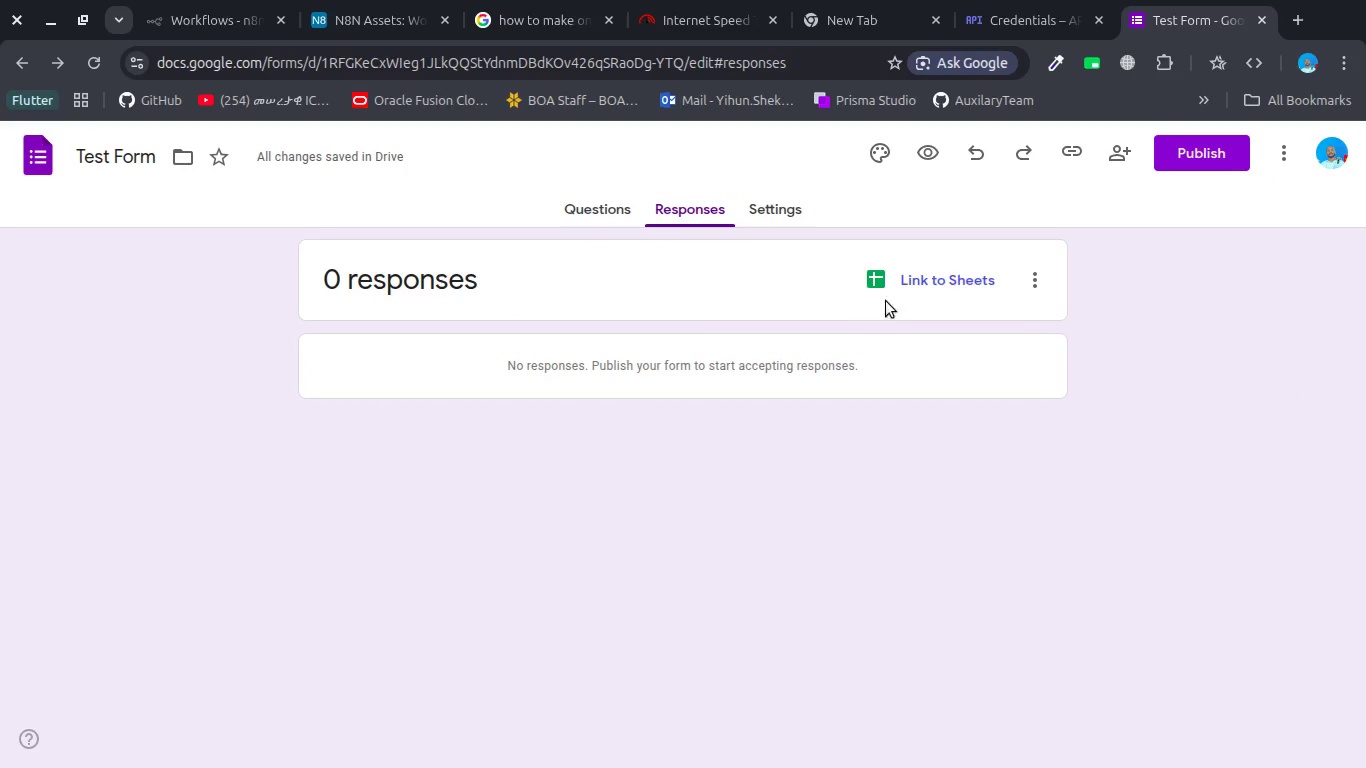 
left_click([927, 292])
 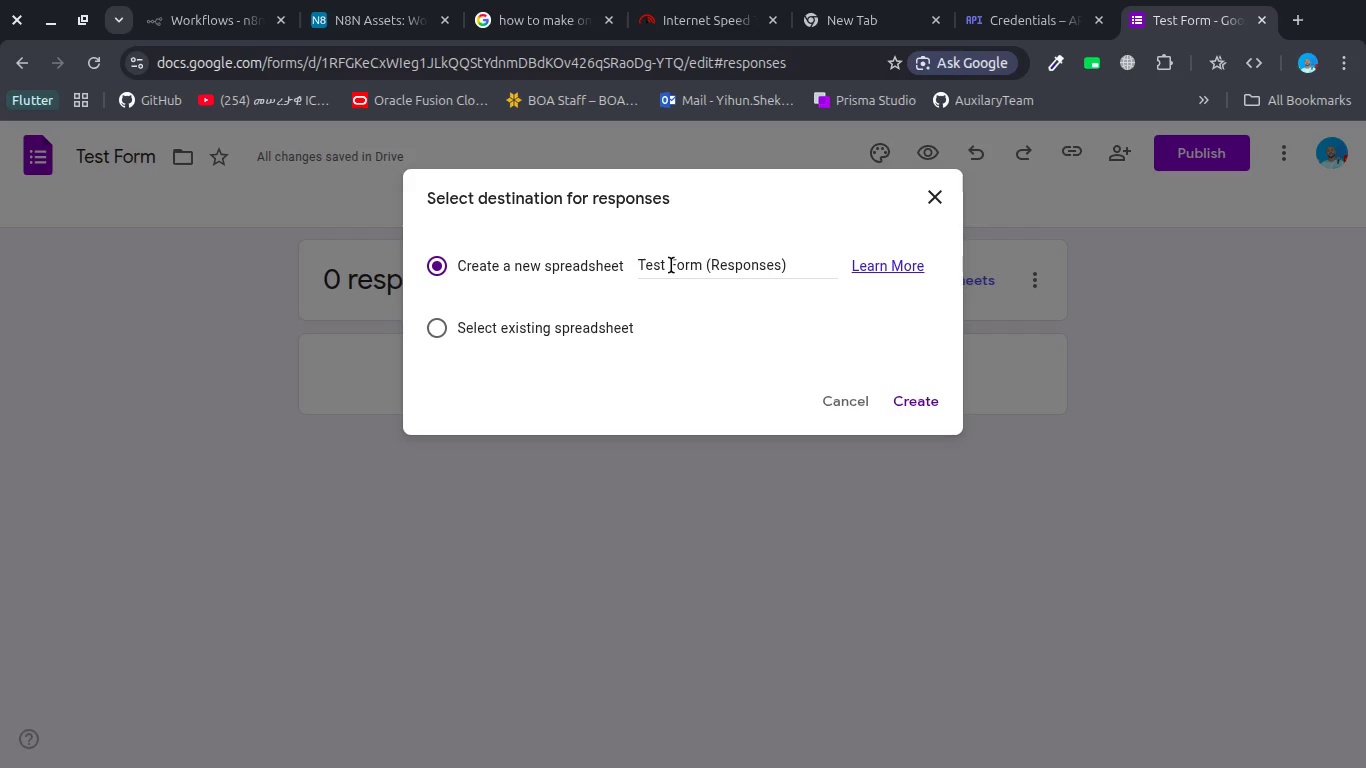 
wait(10.91)
 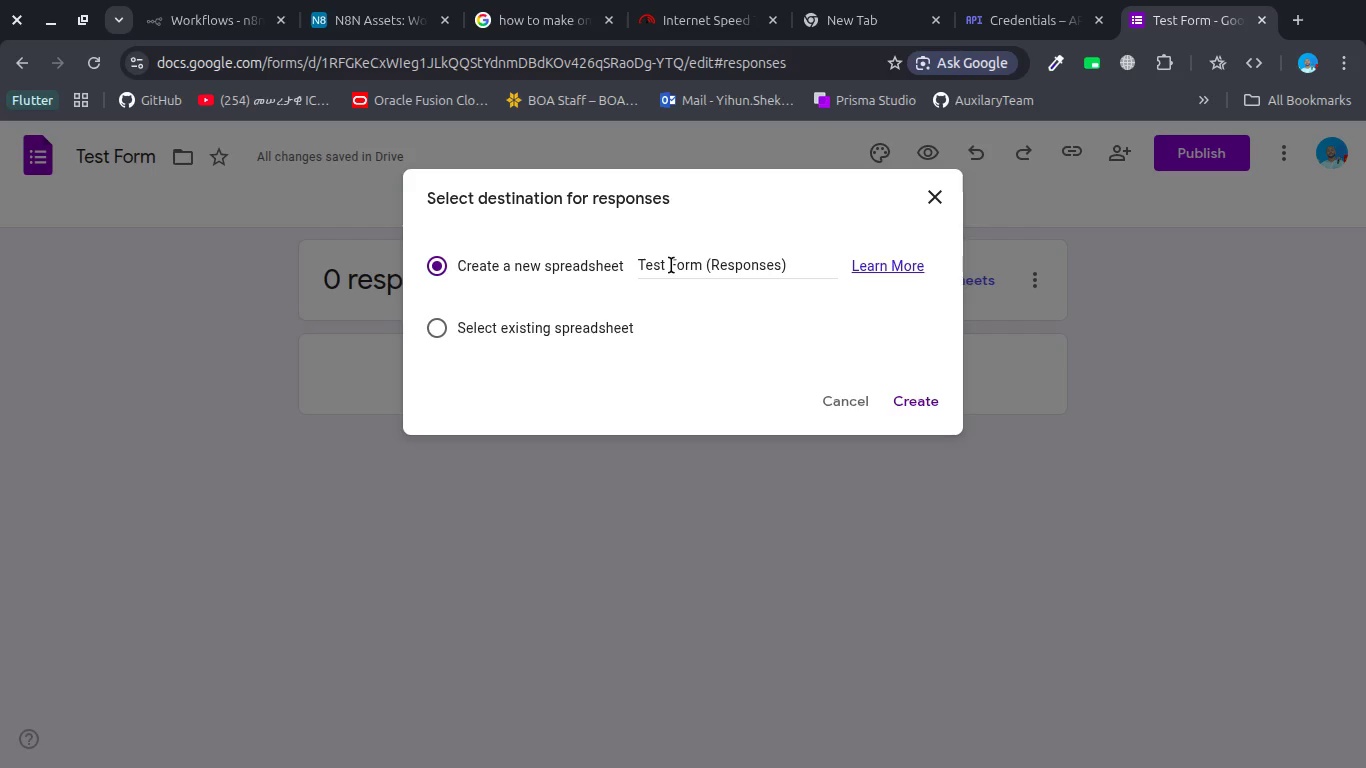 
left_click([912, 398])
 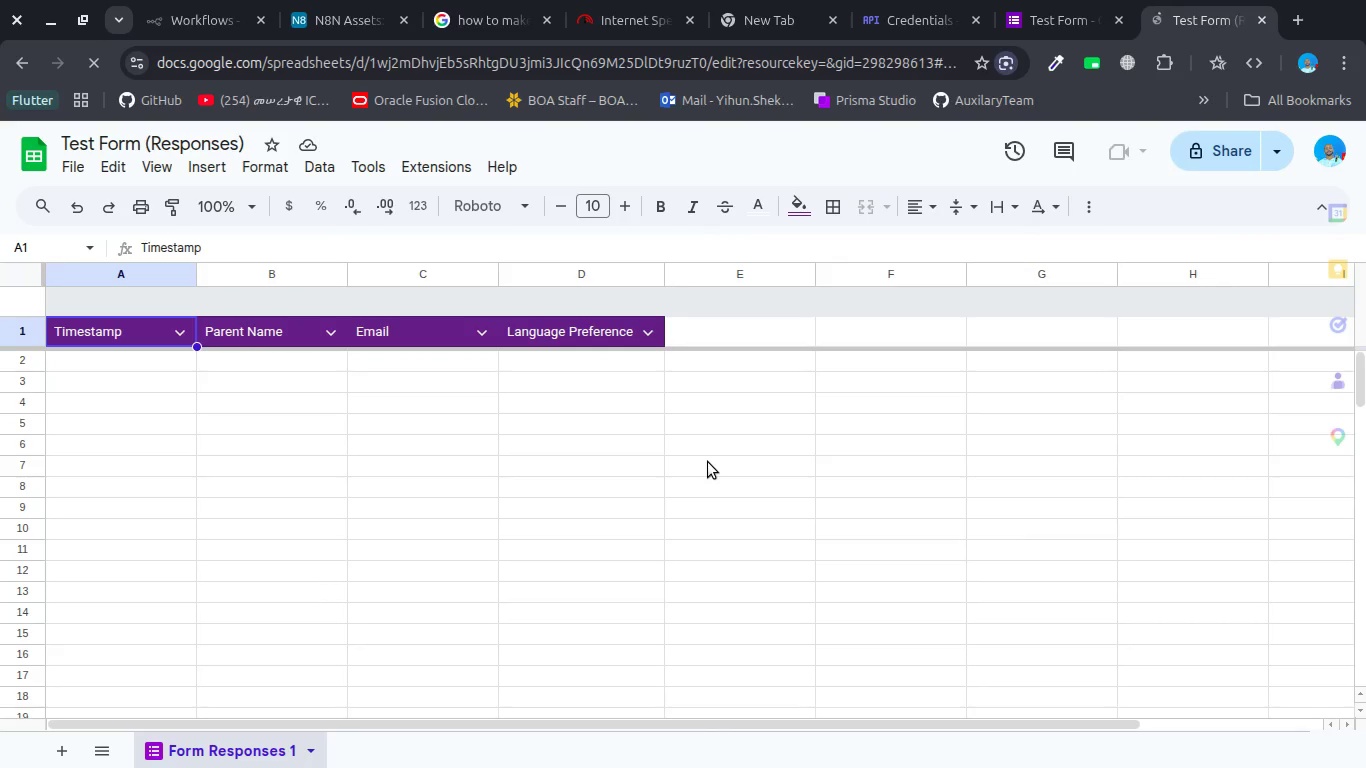 
wait(13.47)
 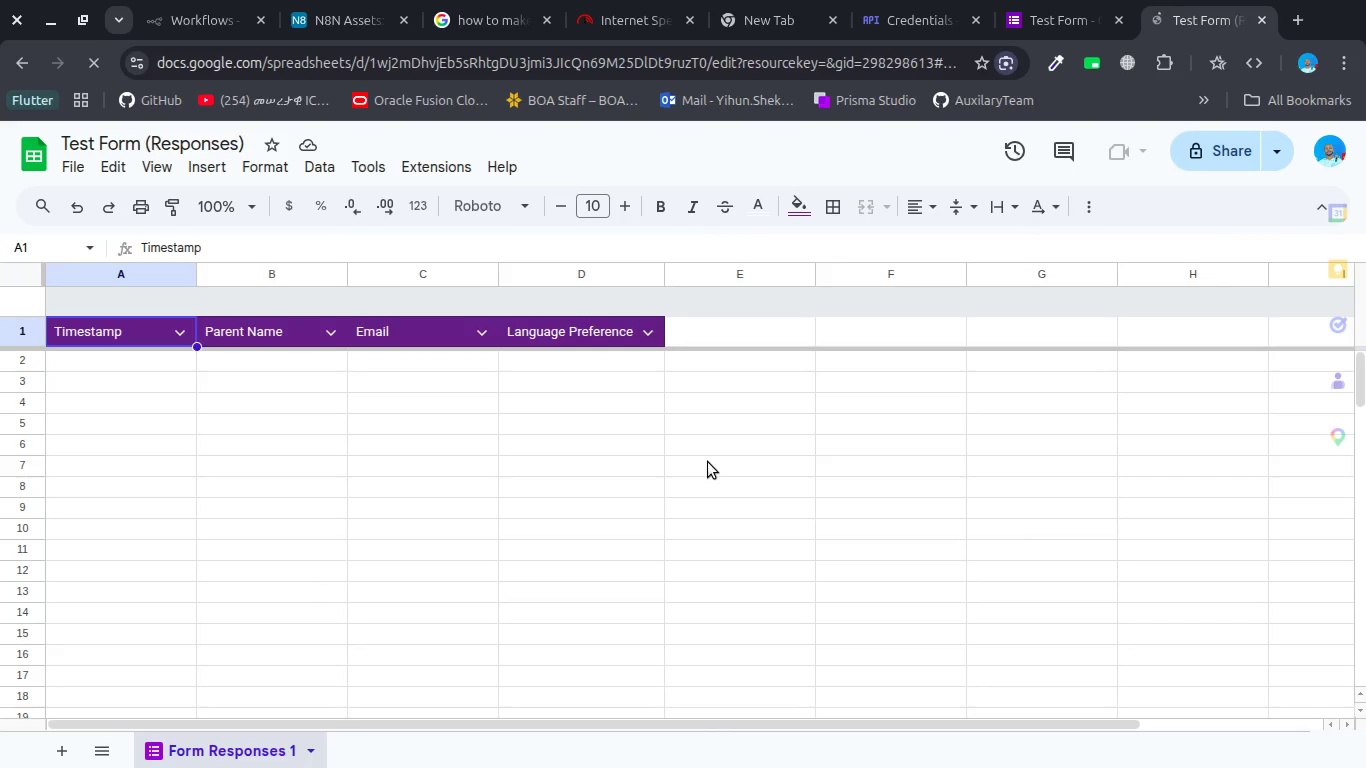 
left_click([455, 346])
 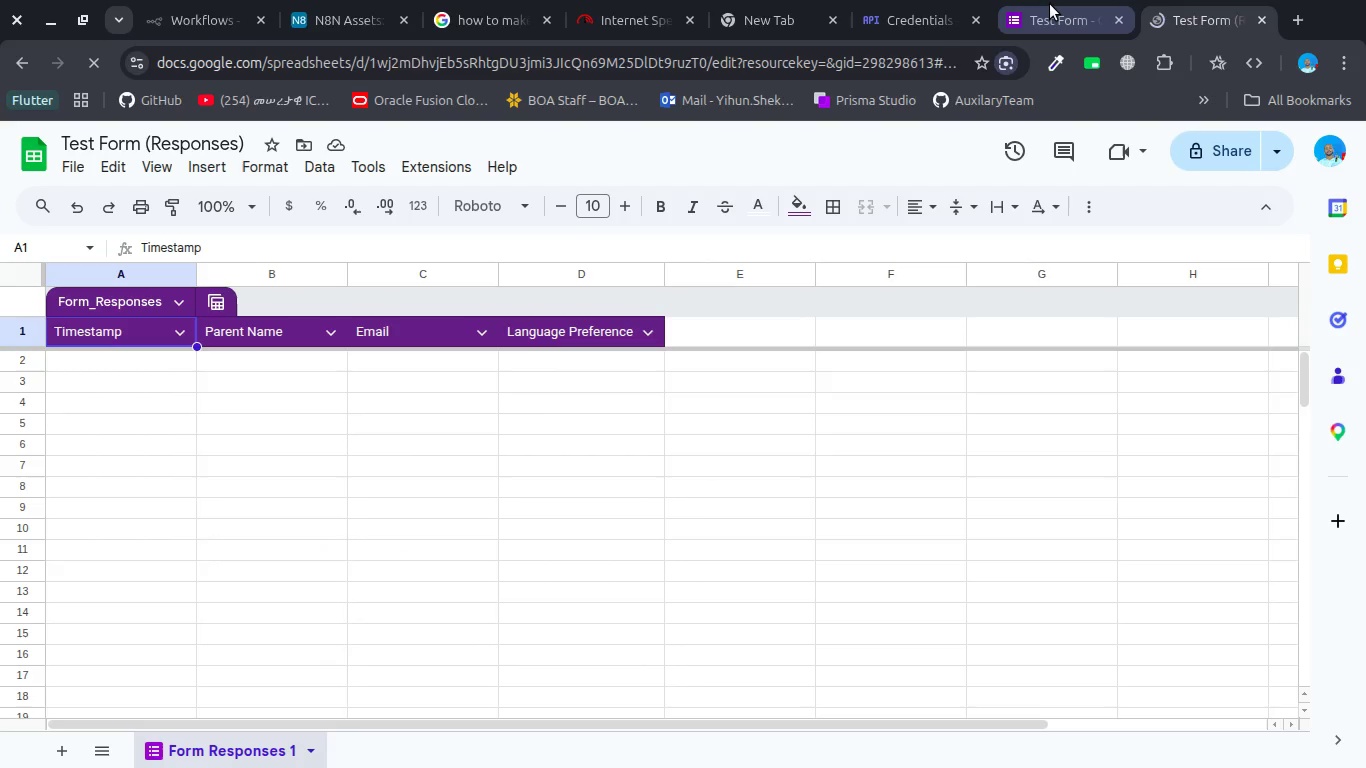 
left_click([1050, 4])
 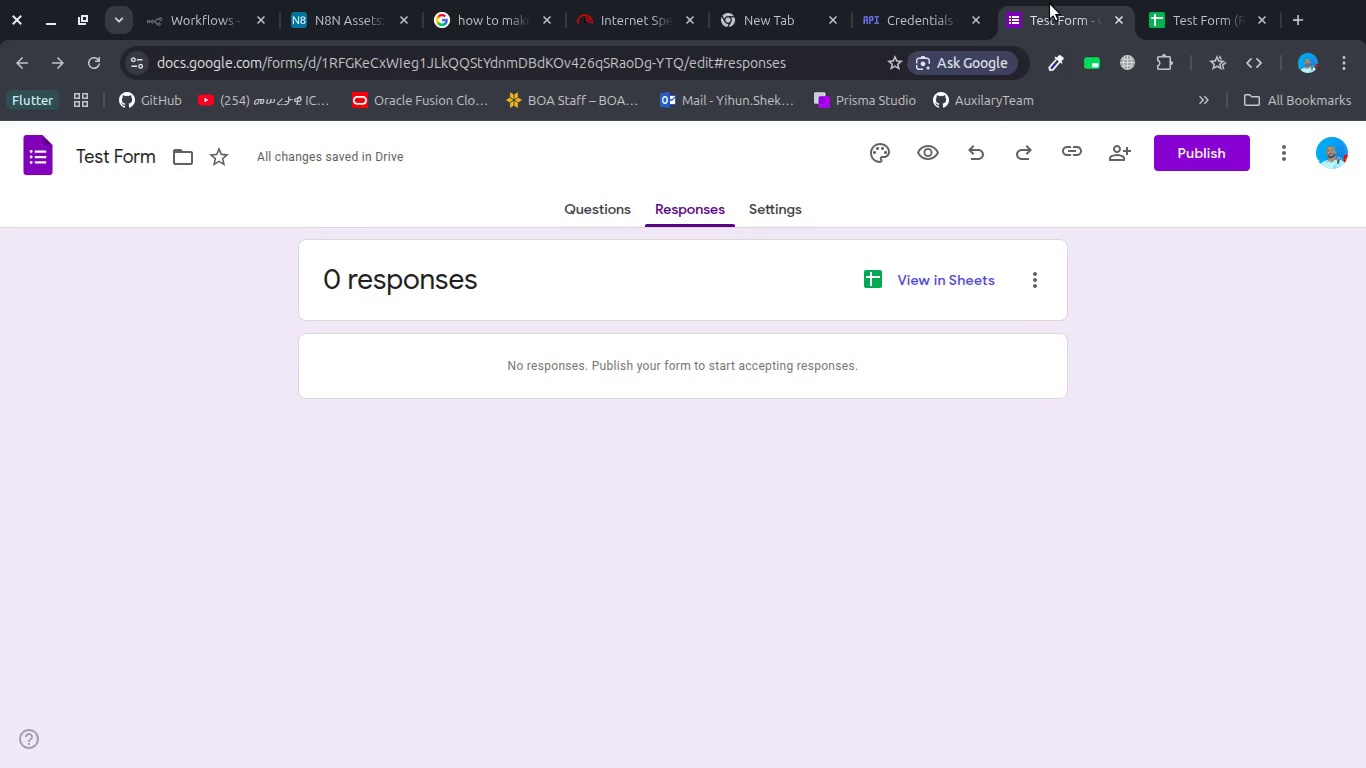 
left_click([1215, 167])
 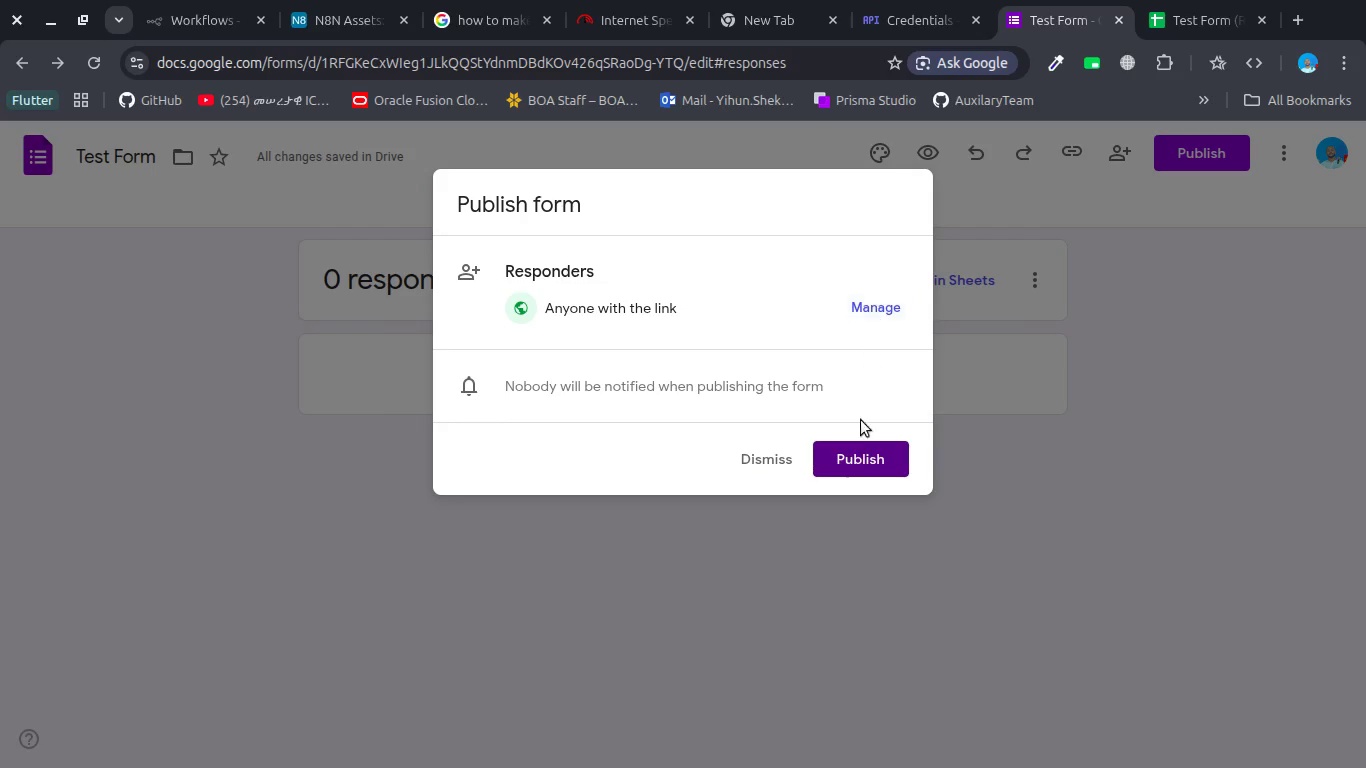 
wait(6.45)
 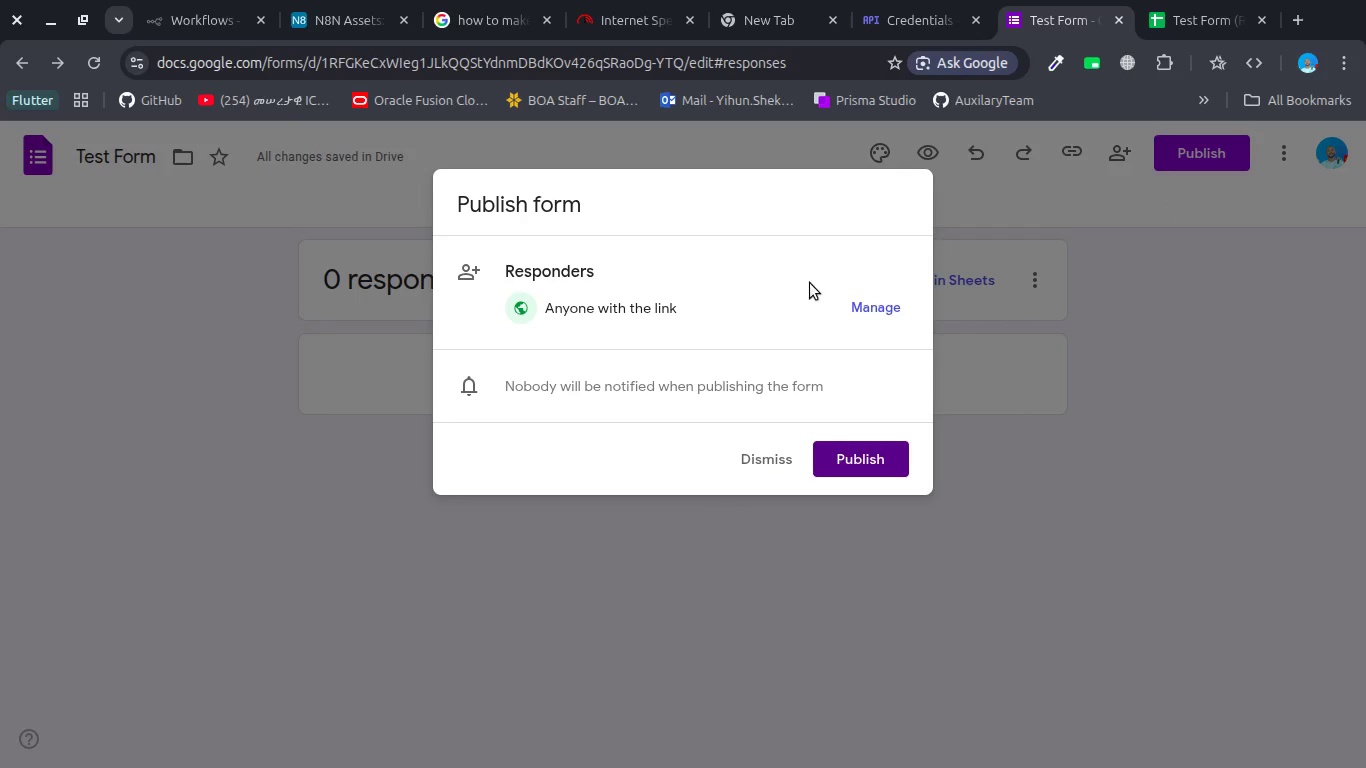 
left_click([834, 460])
 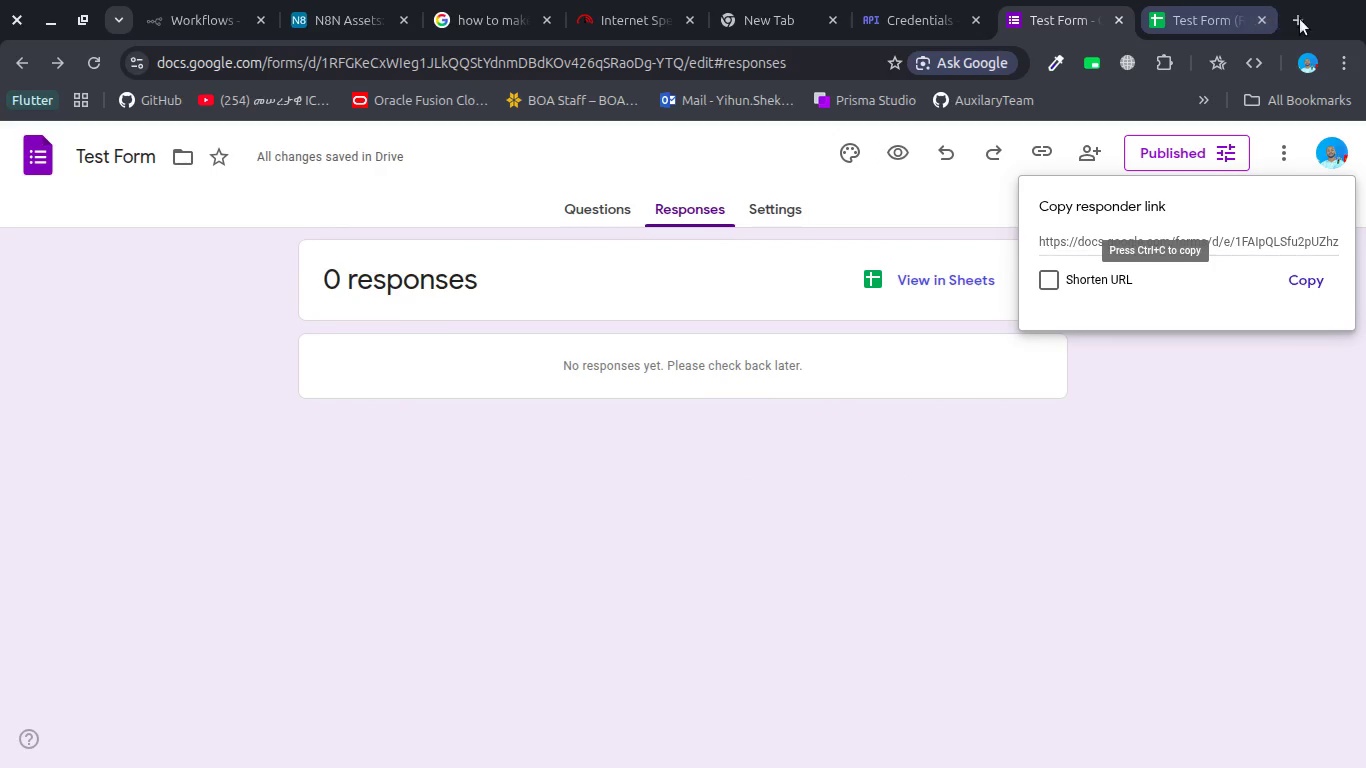 
wait(6.18)
 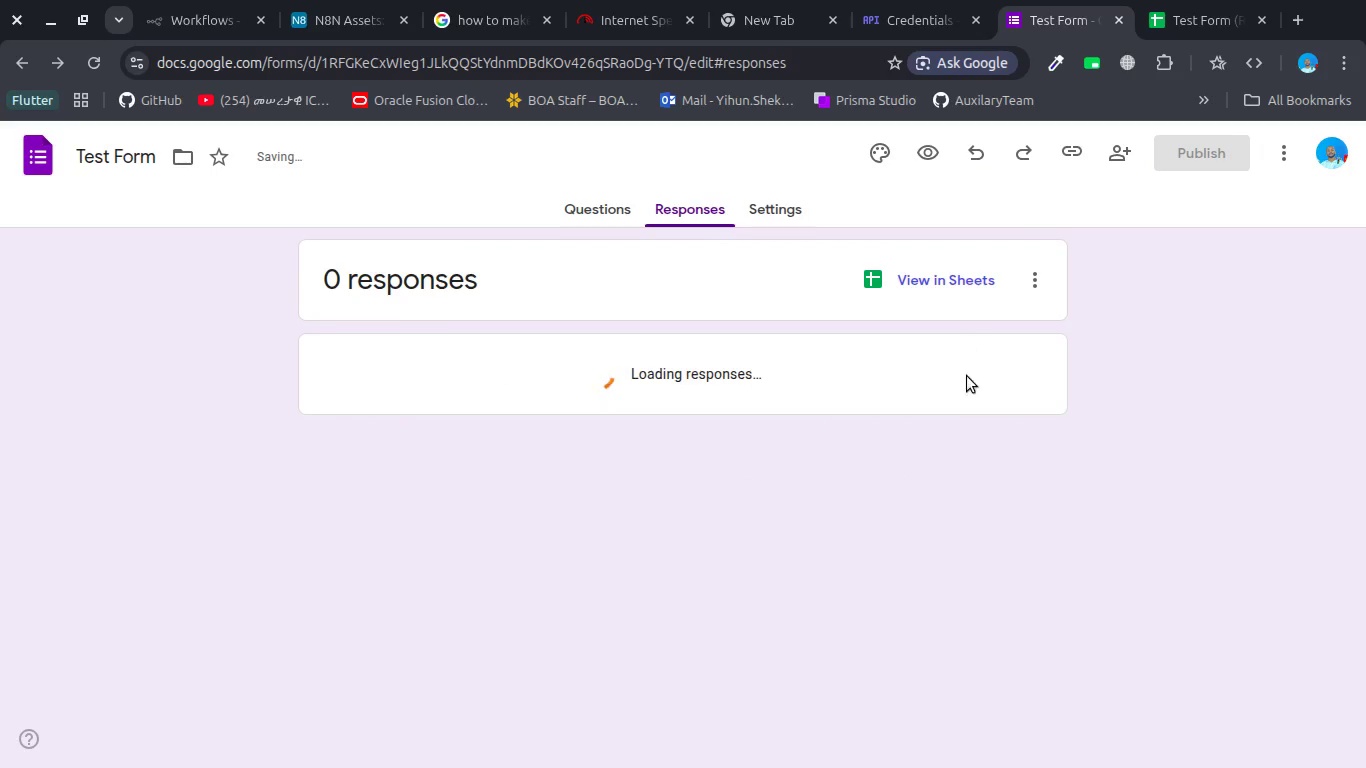 
left_click([1289, 280])
 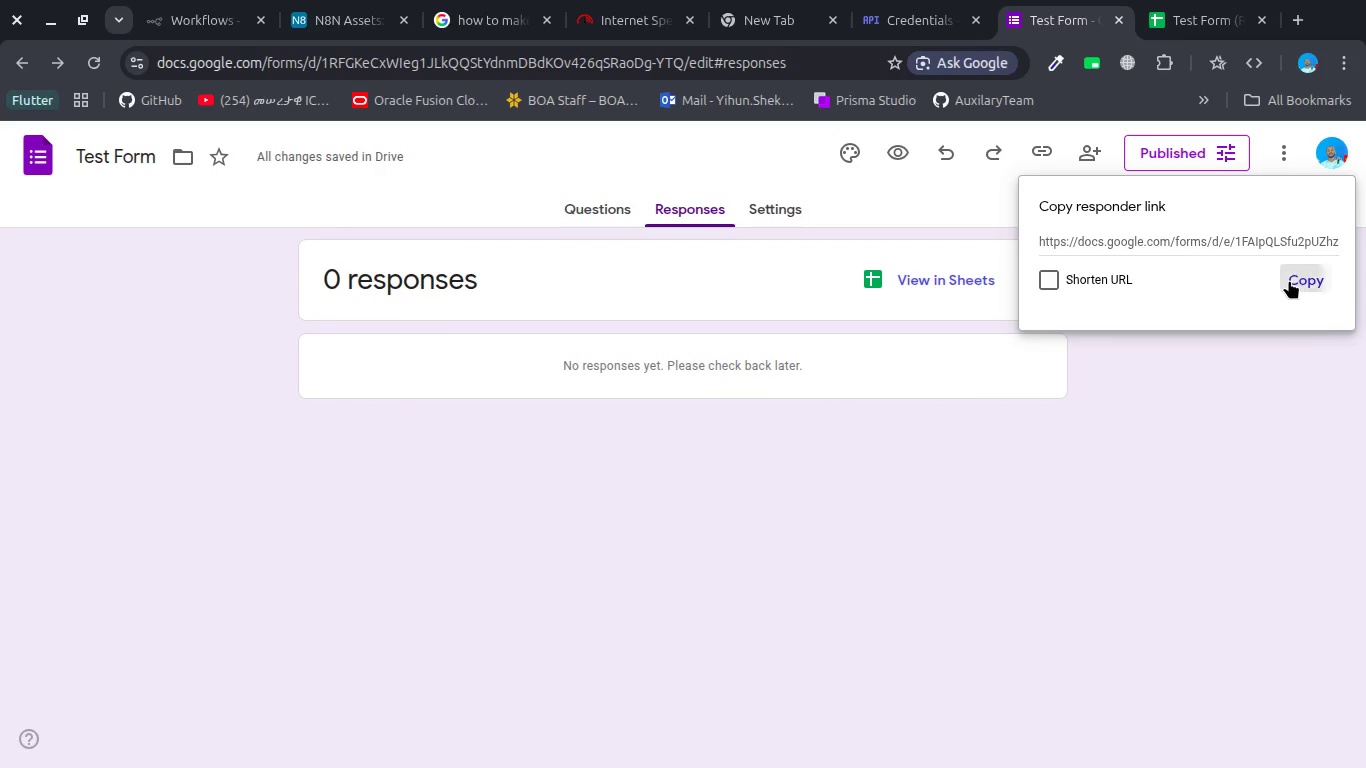 
left_click([1289, 280])
 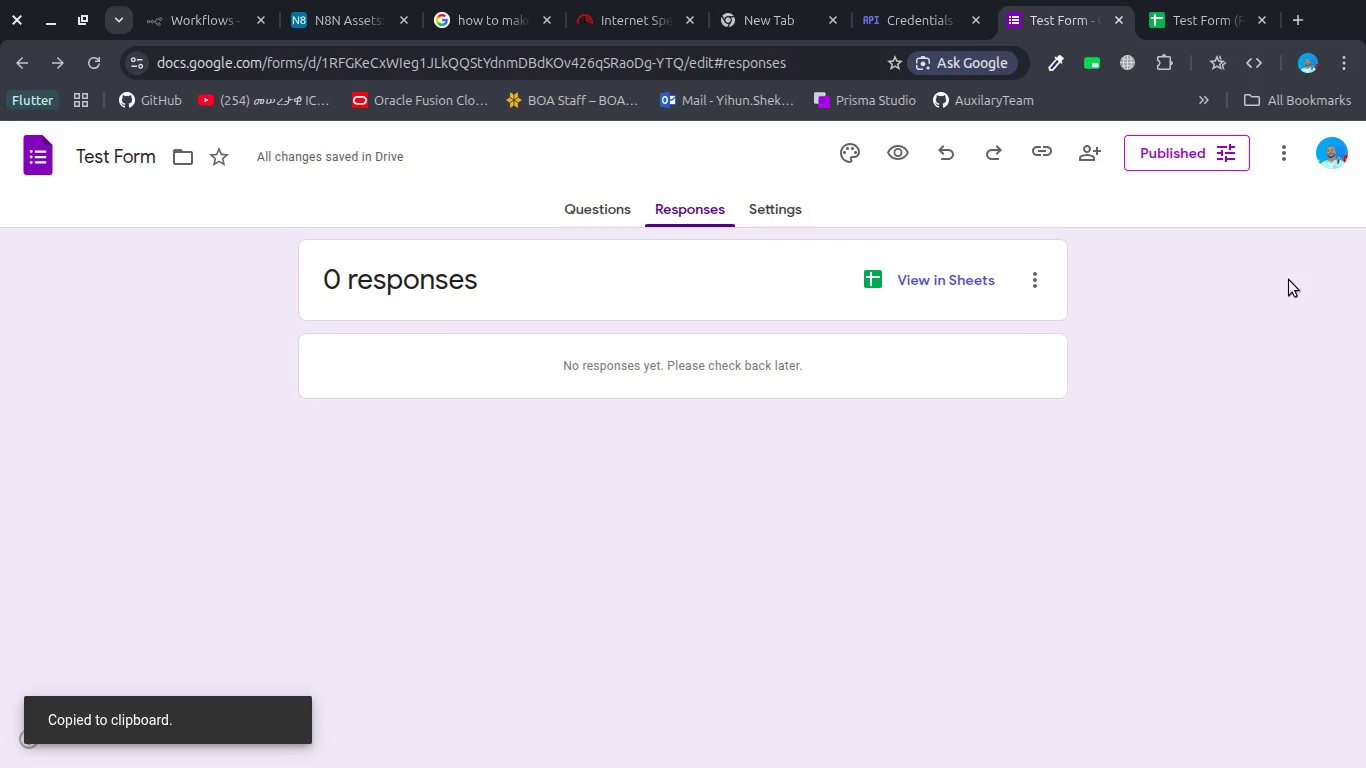 
key(Control+T)
 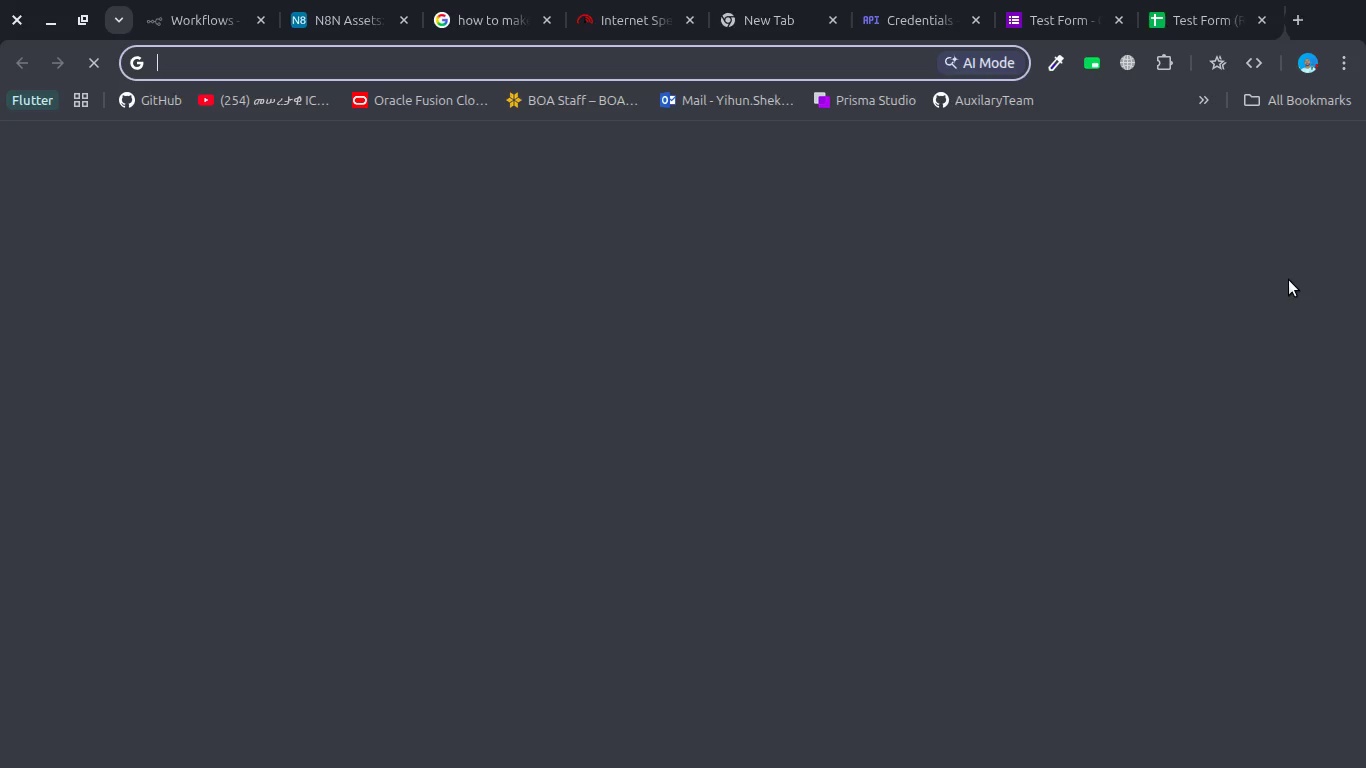 
key(Control+V)
 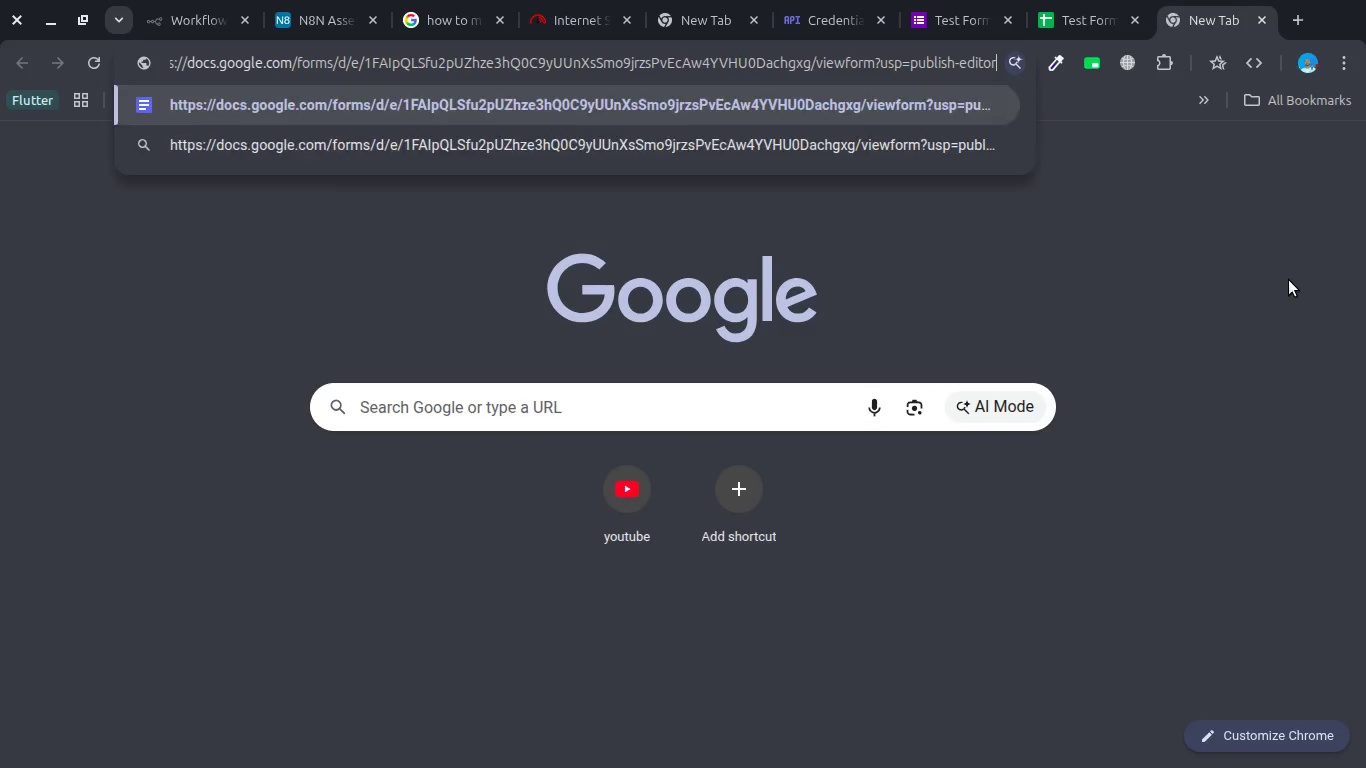 
key(Enter)
 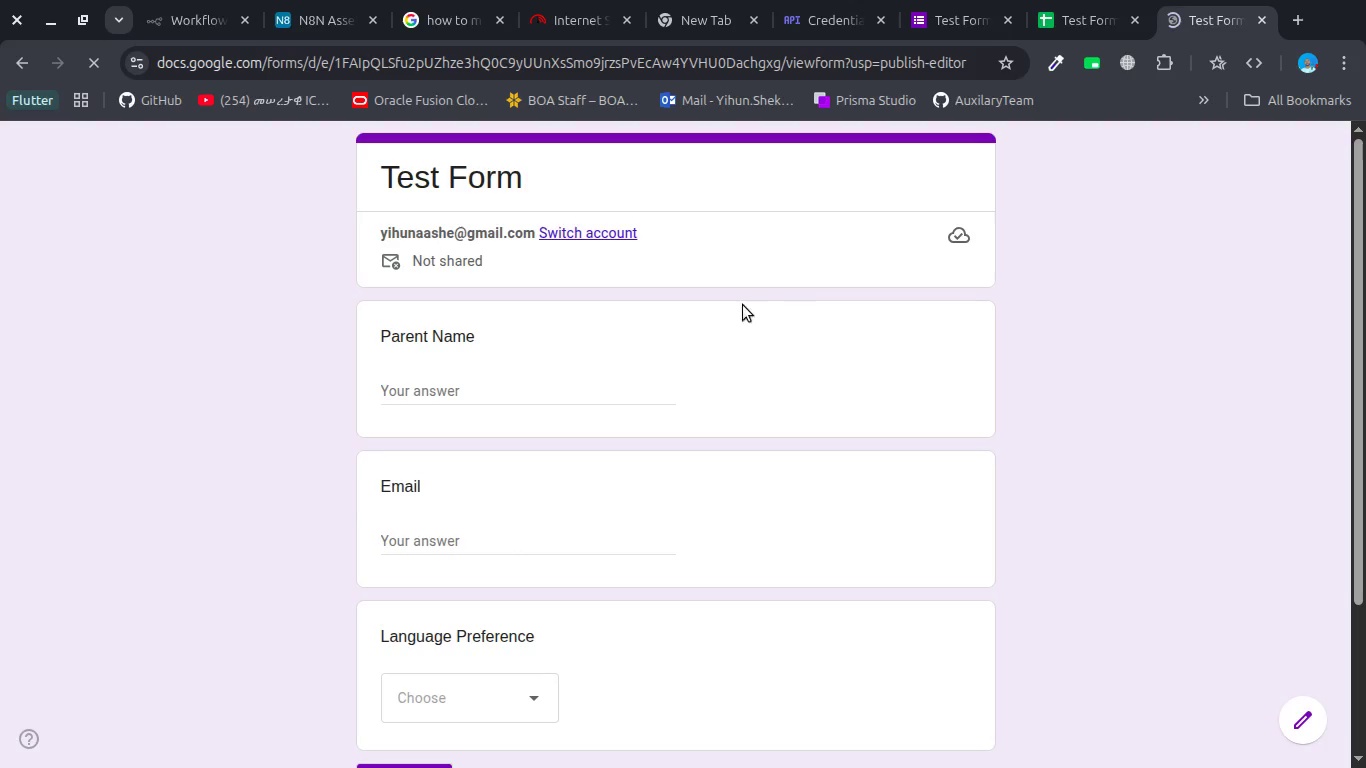 
left_click([468, 391])
 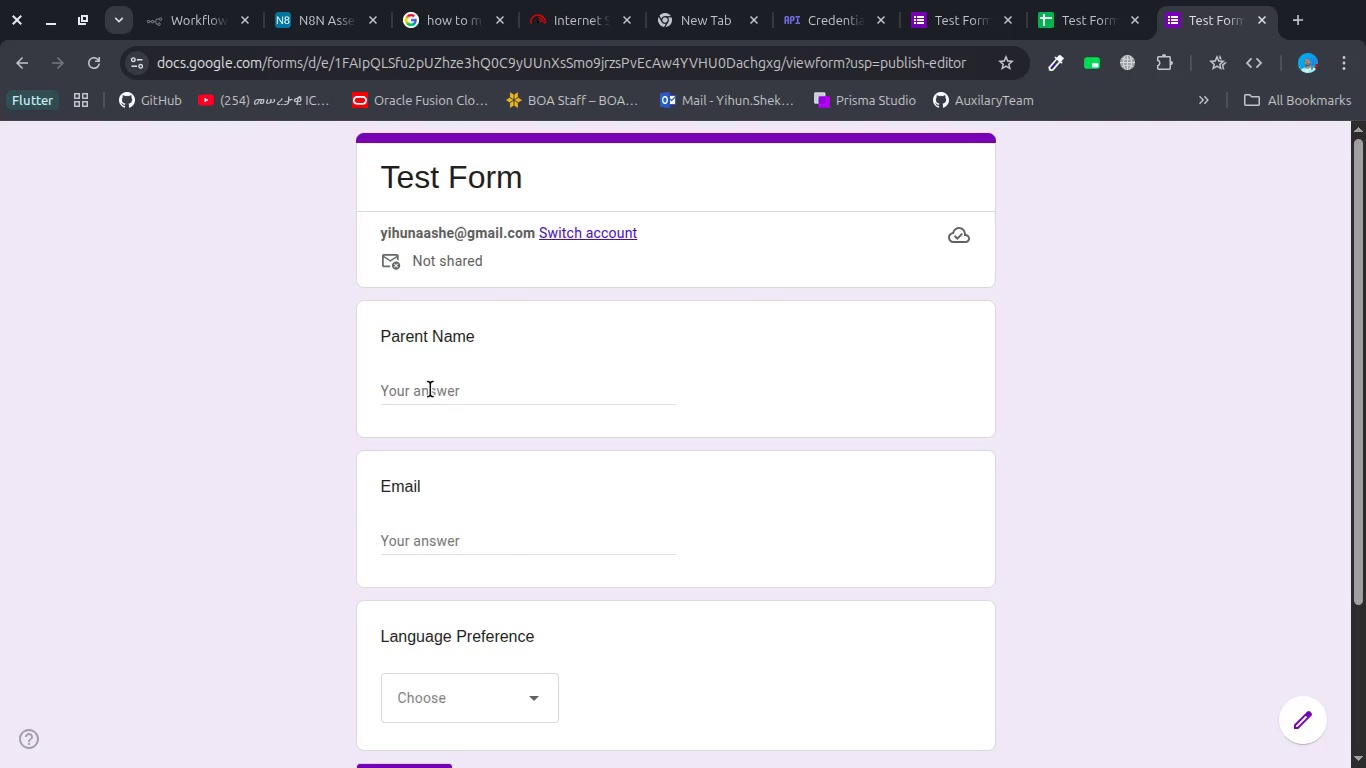 
left_click([430, 389])
 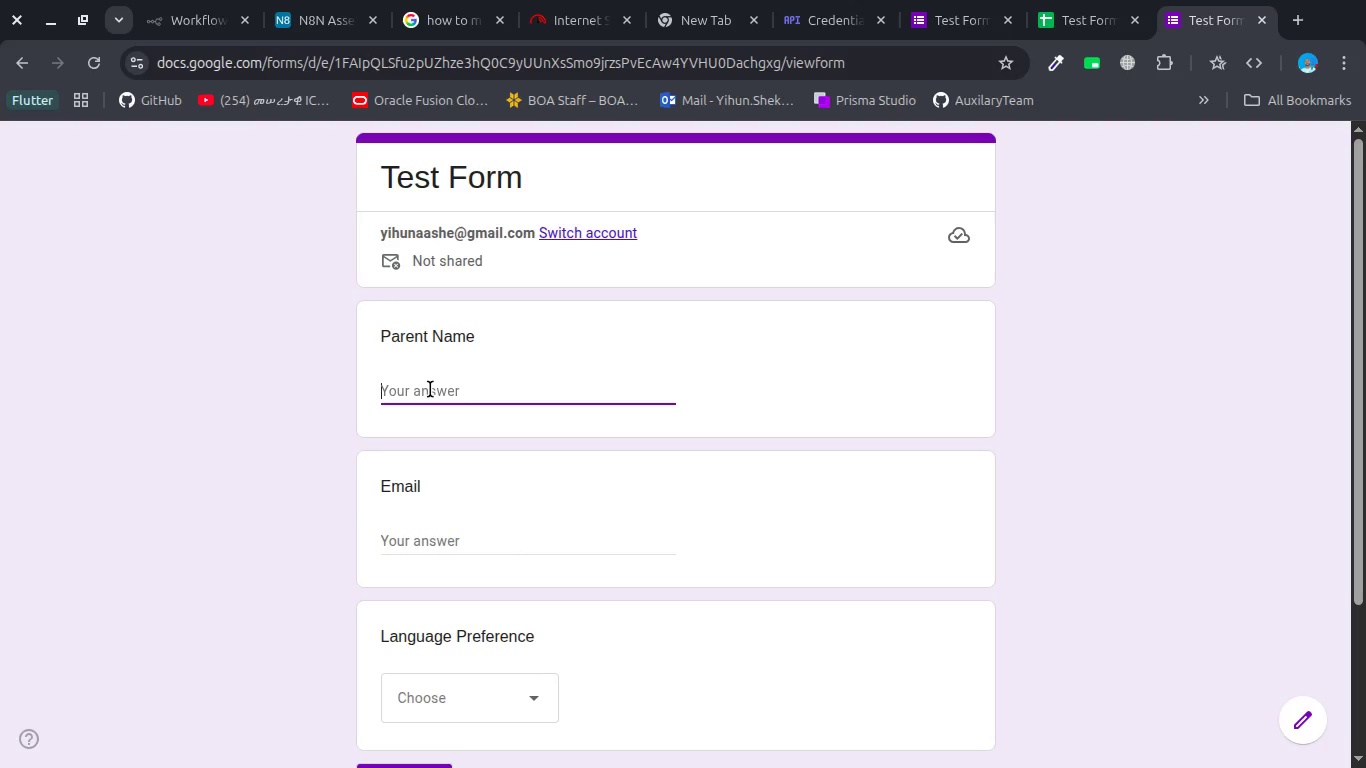 
key(Control+A)
 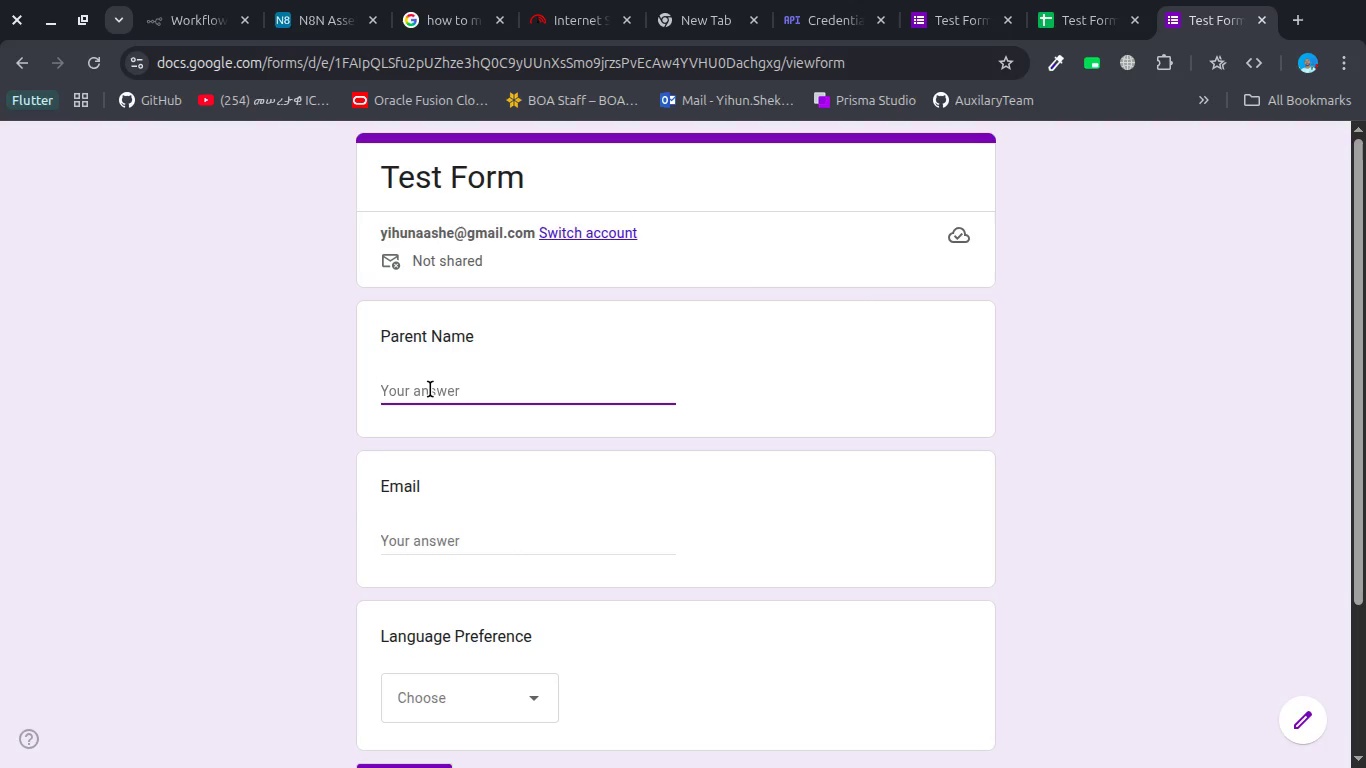 
key(Control+C)
 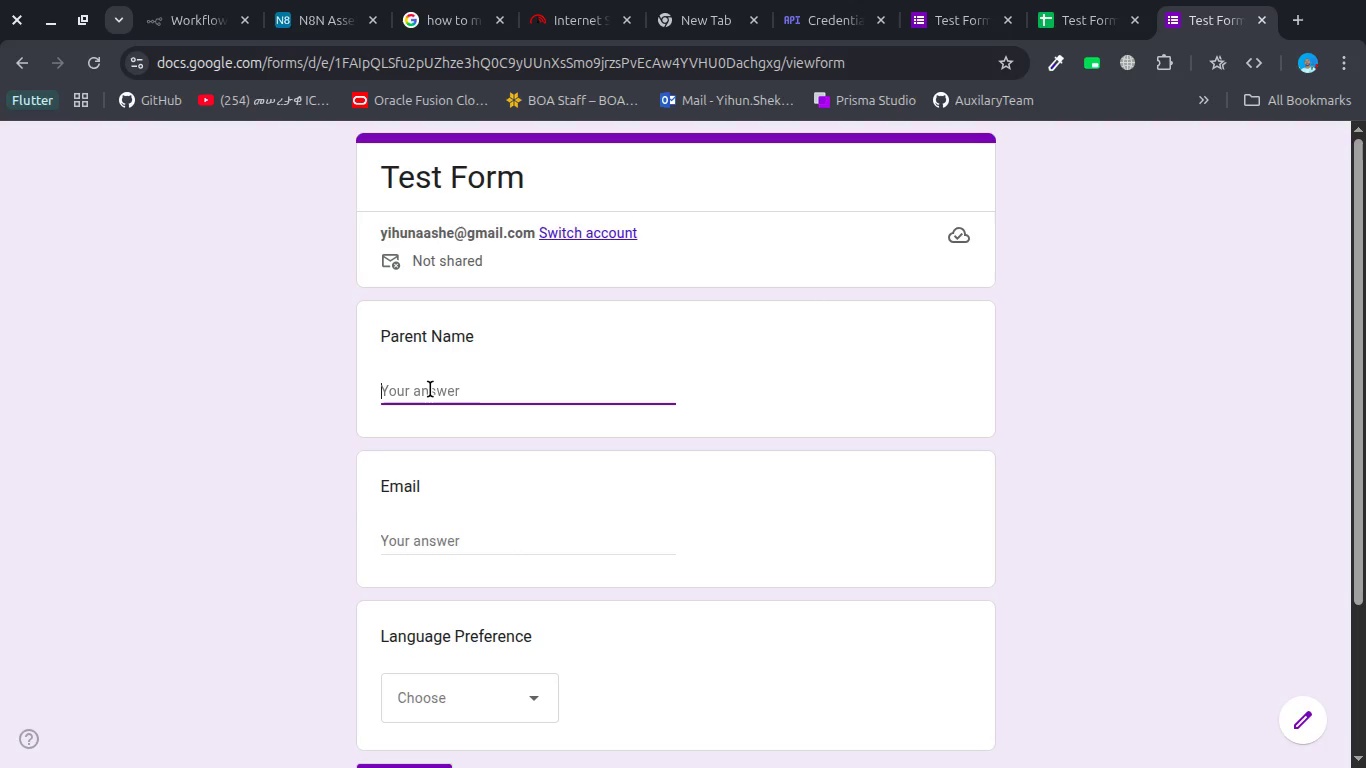 
left_click([430, 389])
 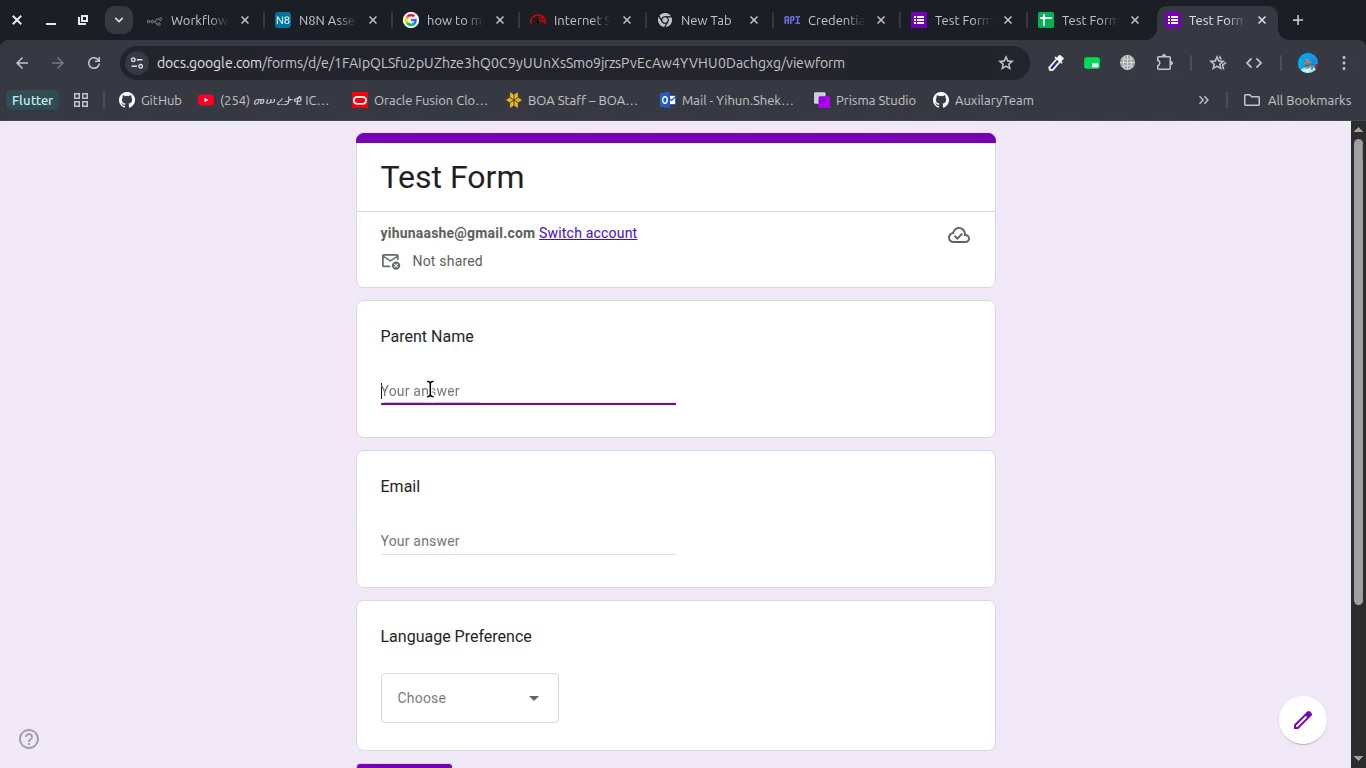 
key(Control+A)
 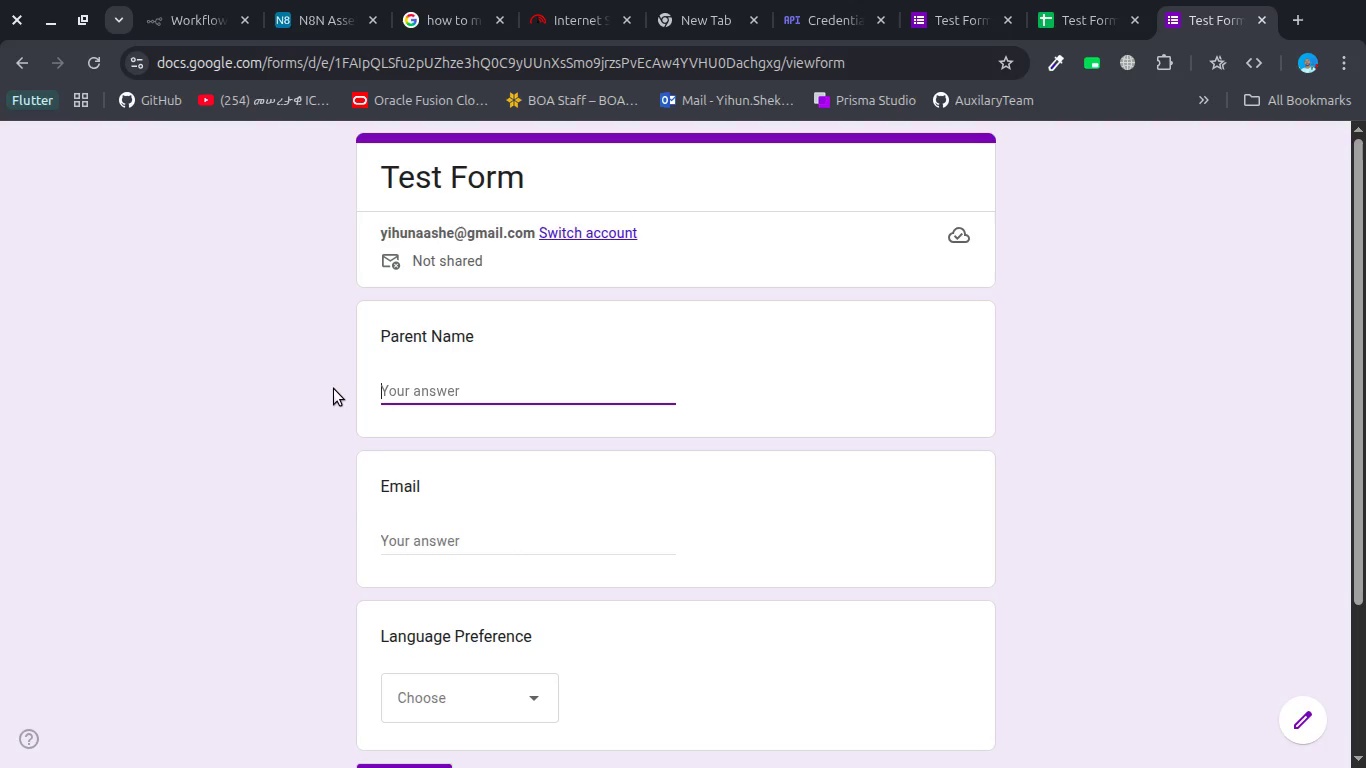 
left_click([334, 389])
 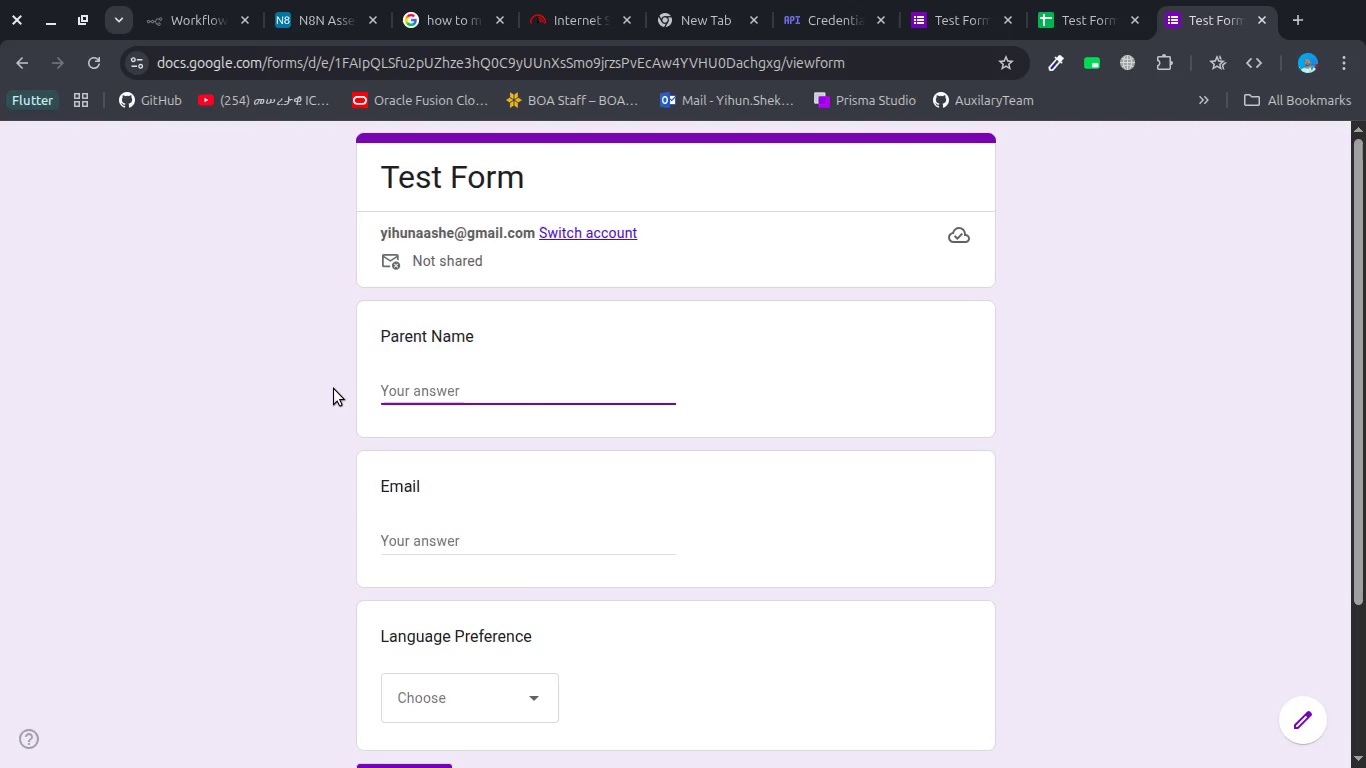 
key(Control+A)
 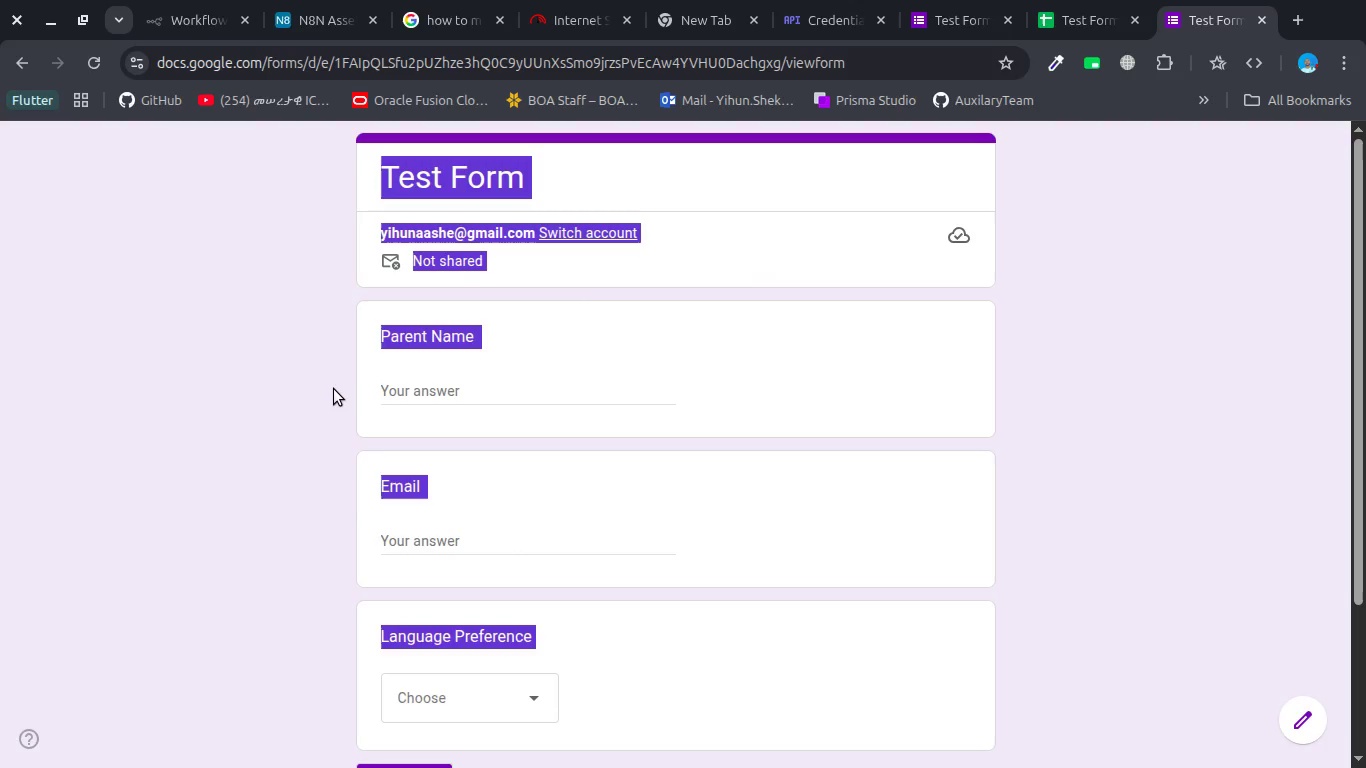 
key(Control+C)
 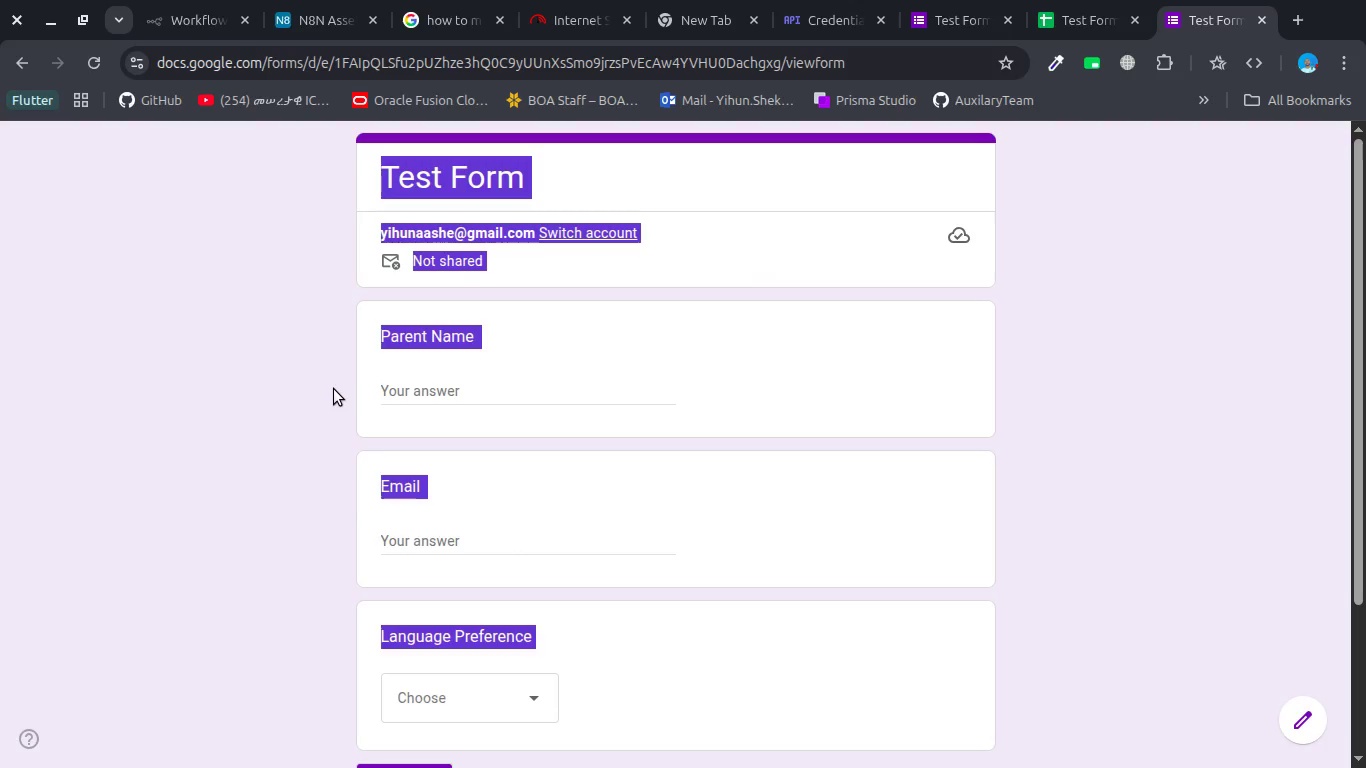 
key(Control+C)
 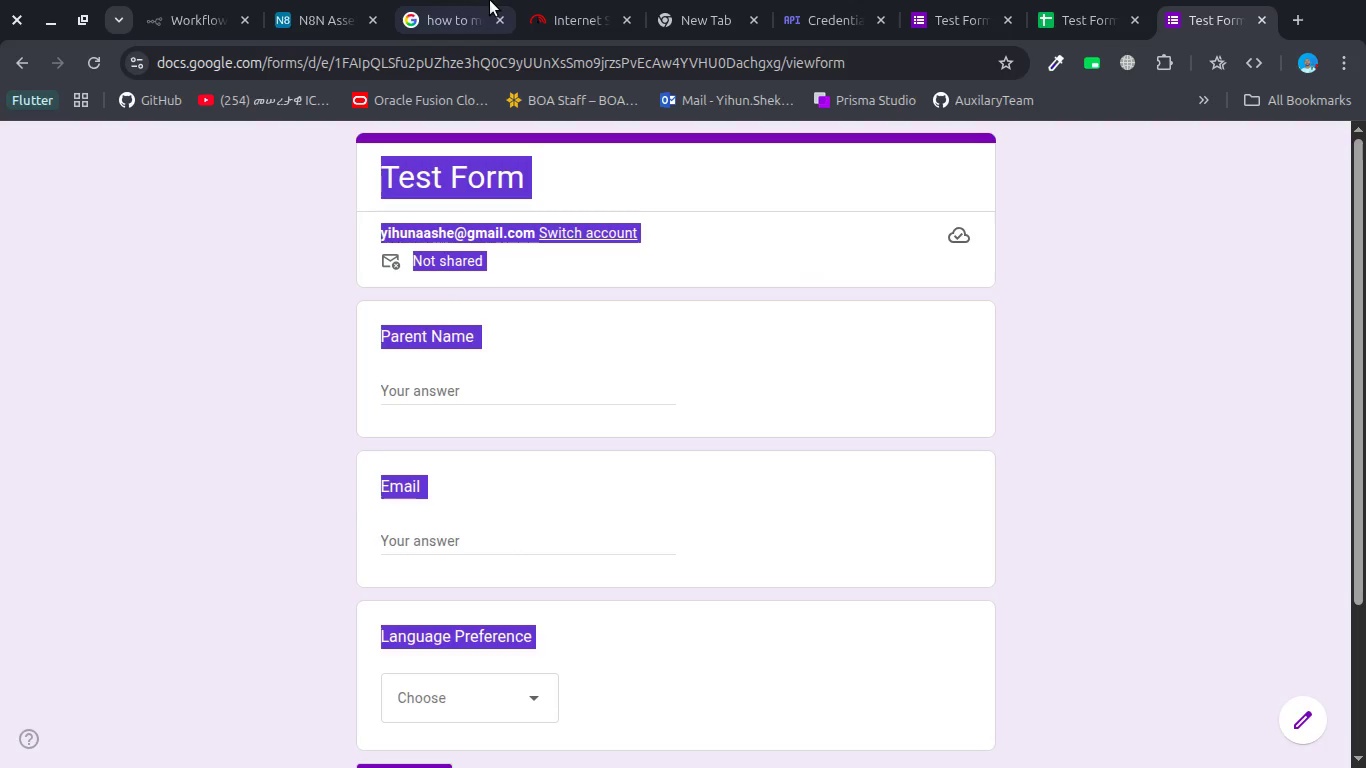 
left_click([443, 22])
 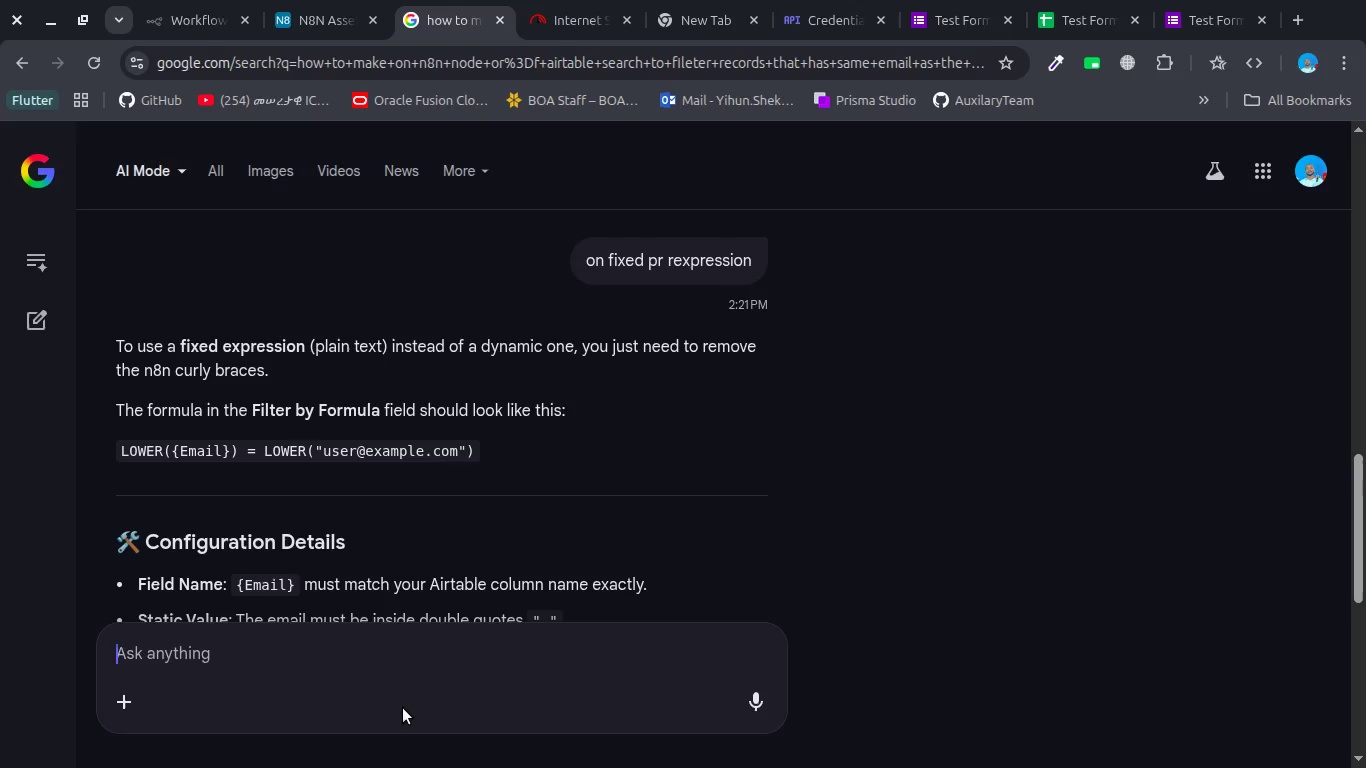 
key(Control+V)
 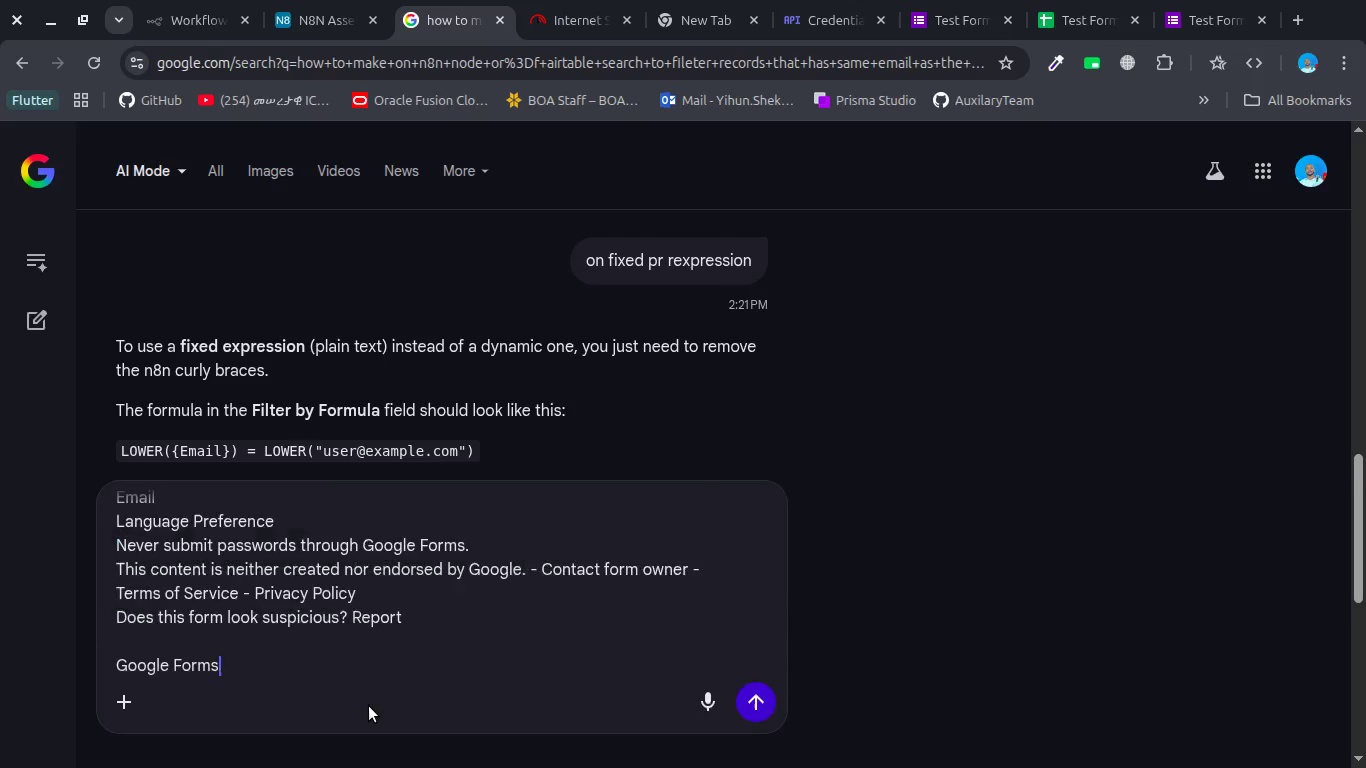 
type( prepare ,e an english adnspanish foem input fo r)
 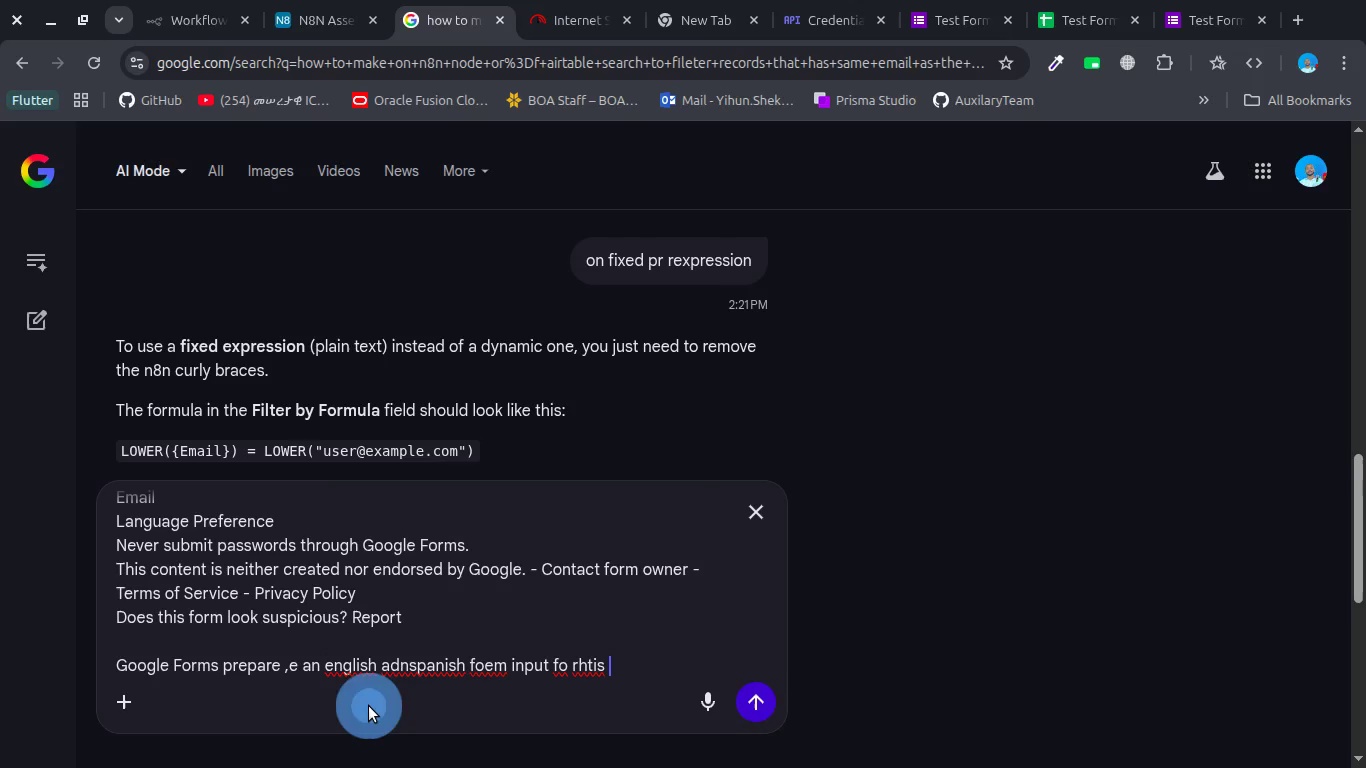 
key(Control+ControlLeft)
 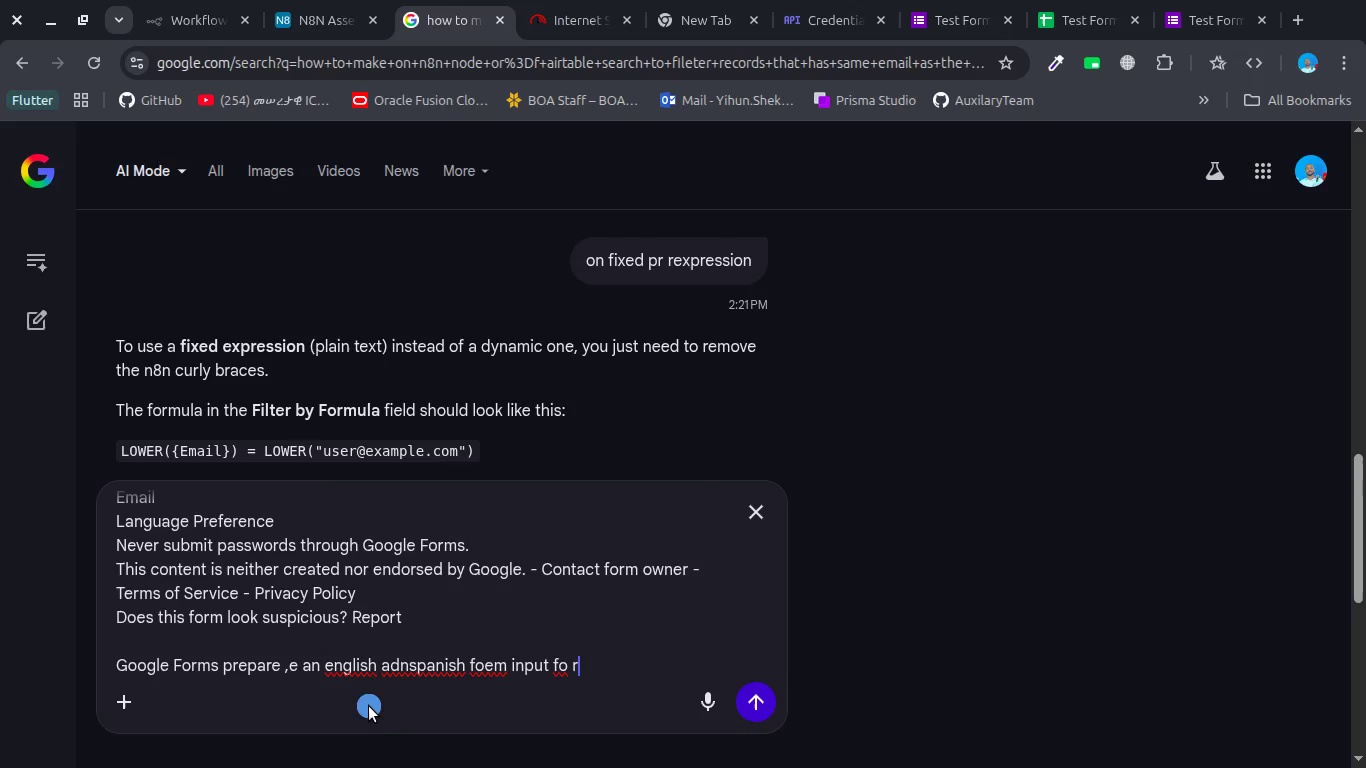 
type(htis fome subkmsisin )
 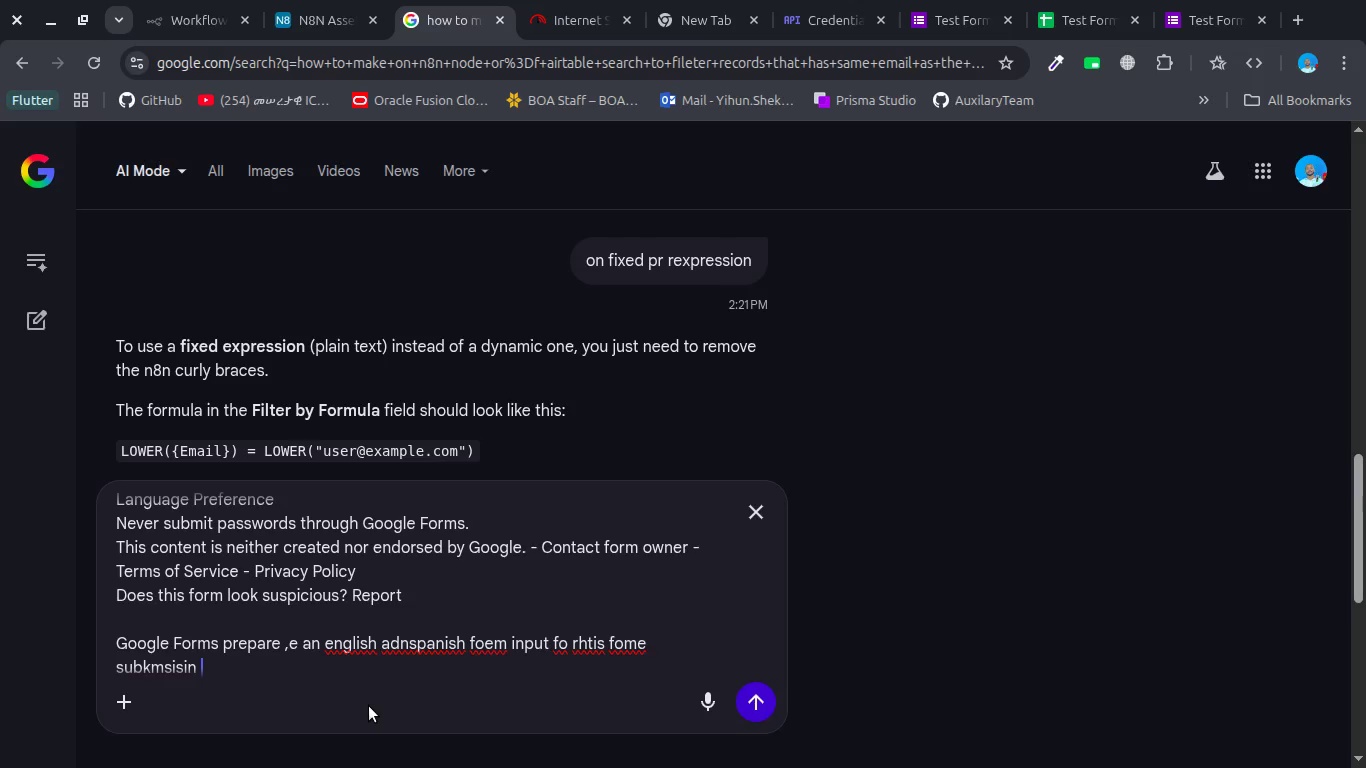 
key(Enter)
 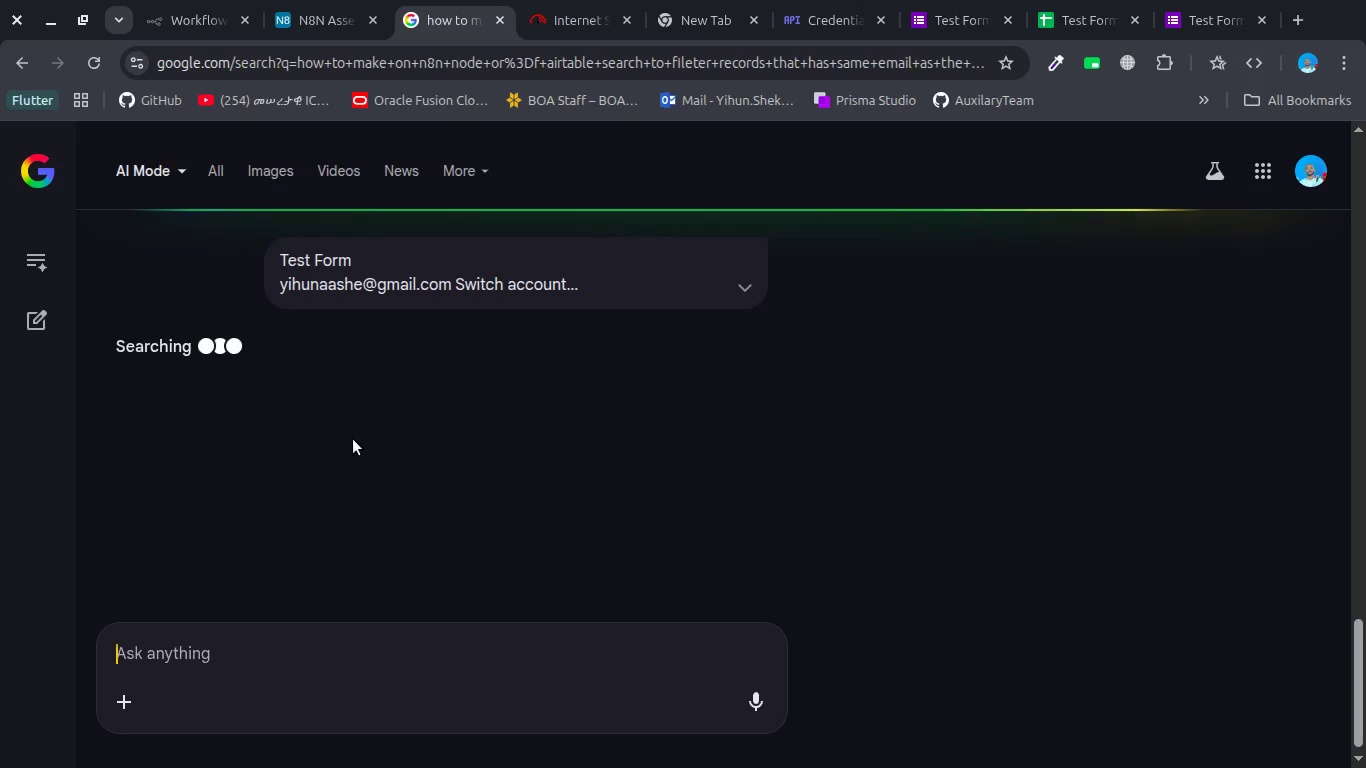 
scroll: coordinate [310, 431], scroll_direction: down, amount: 7.0
 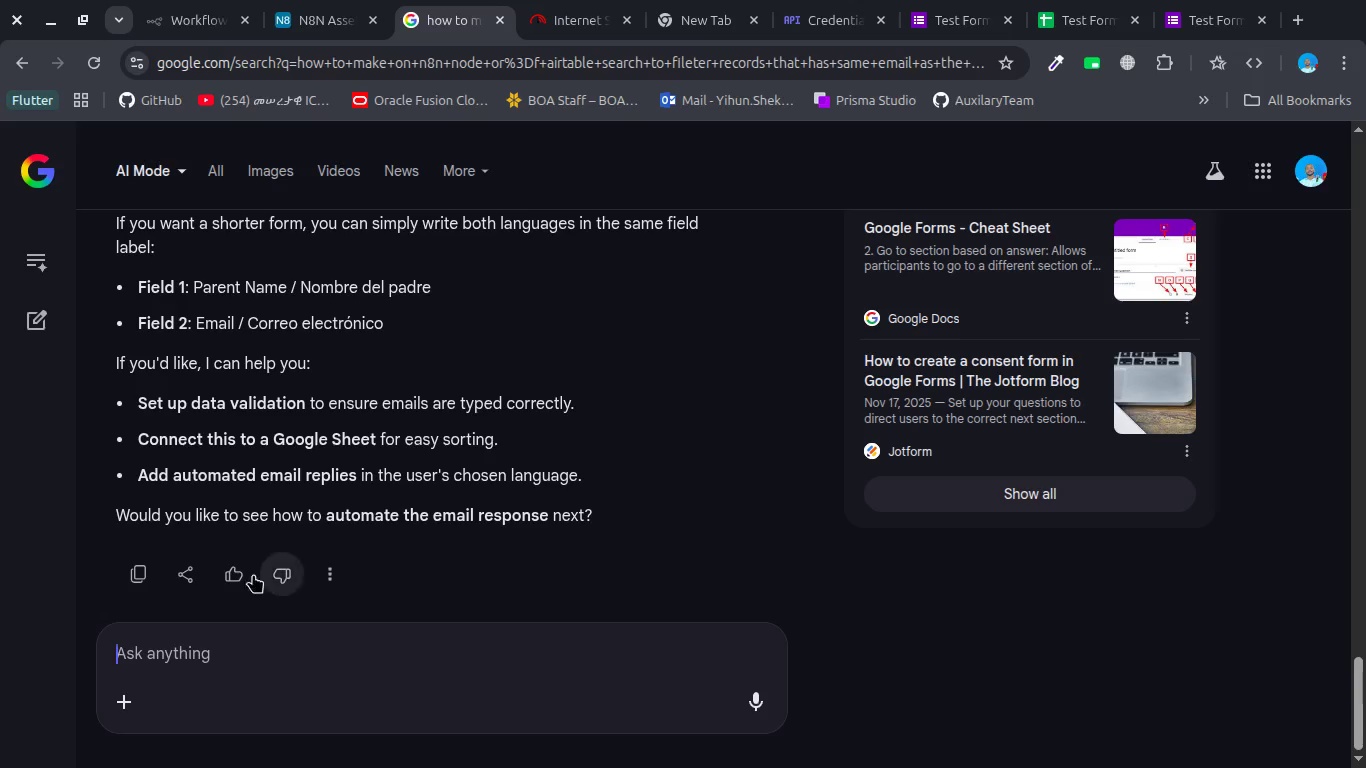 
type(i asked inputs b=vaues like smaple data )
 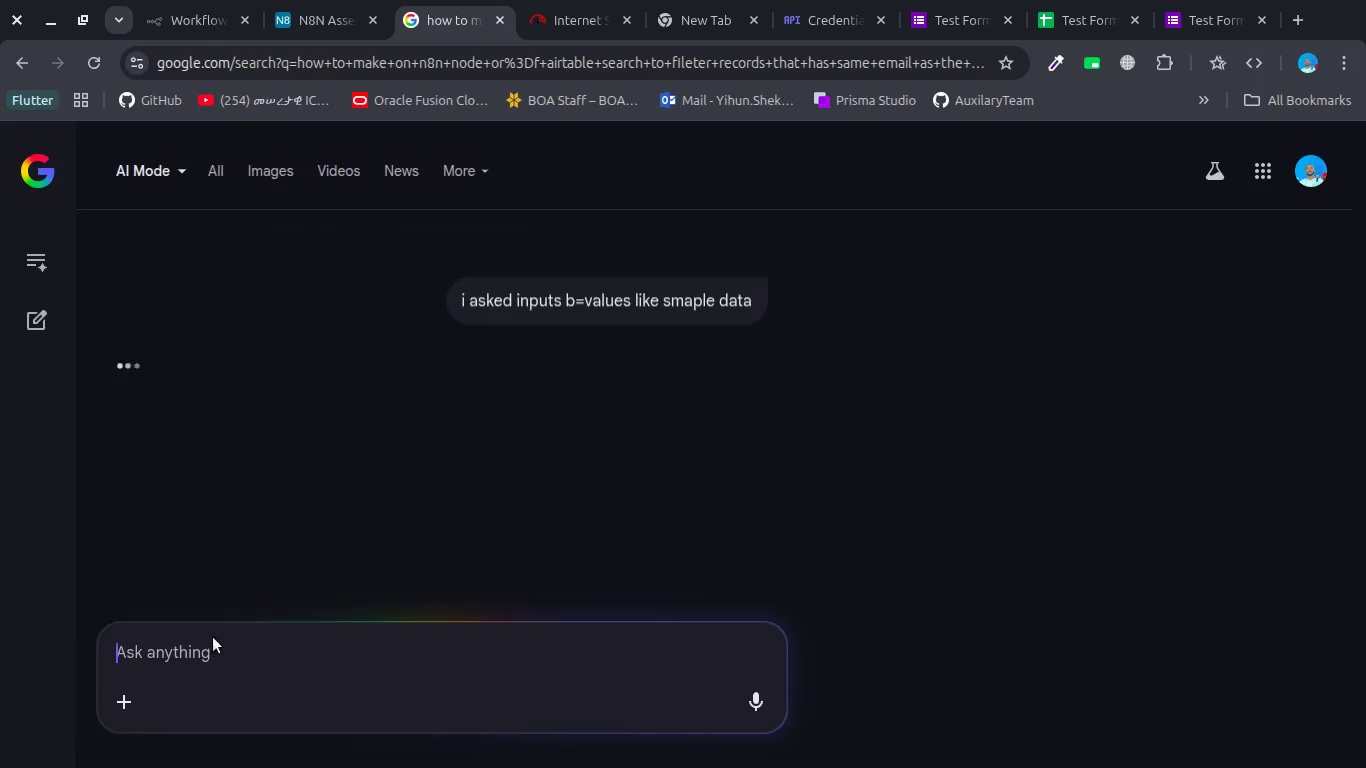 
key(Enter)
 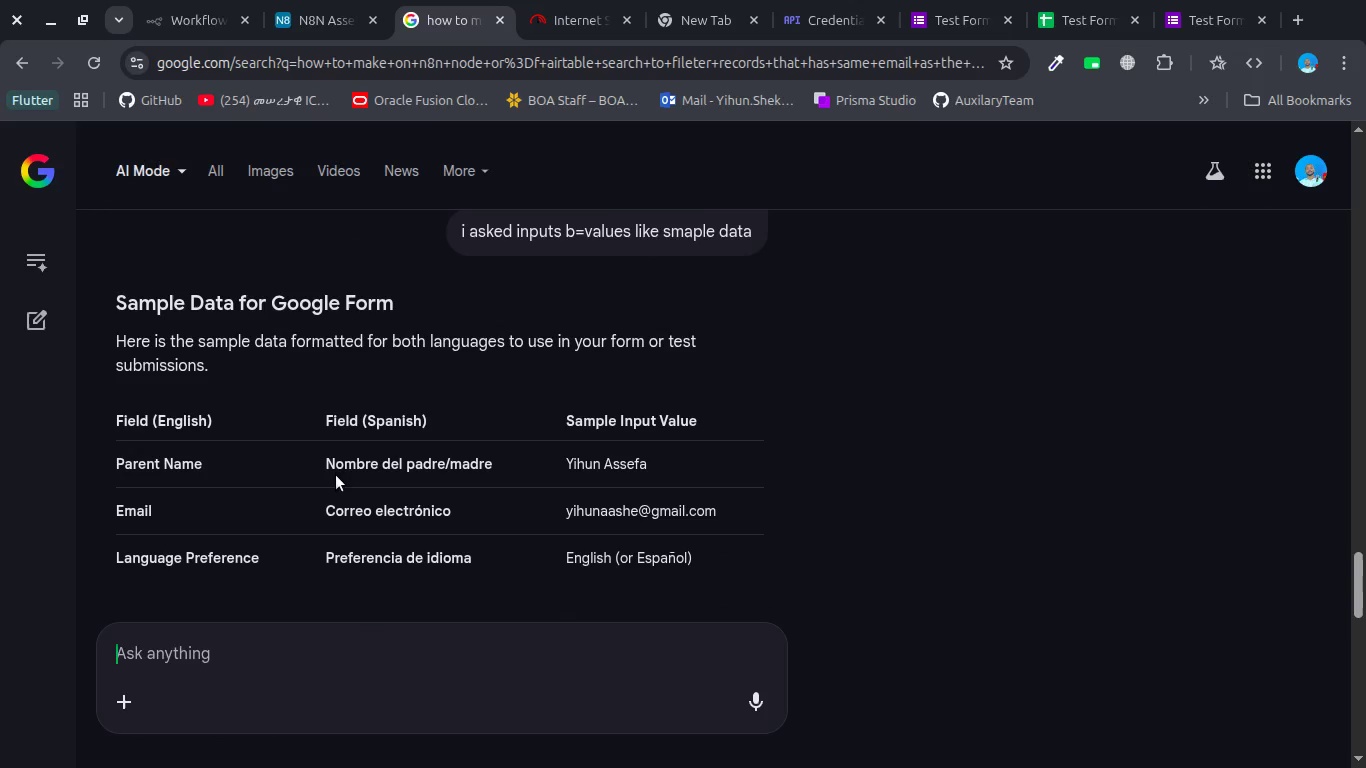 
wait(5.63)
 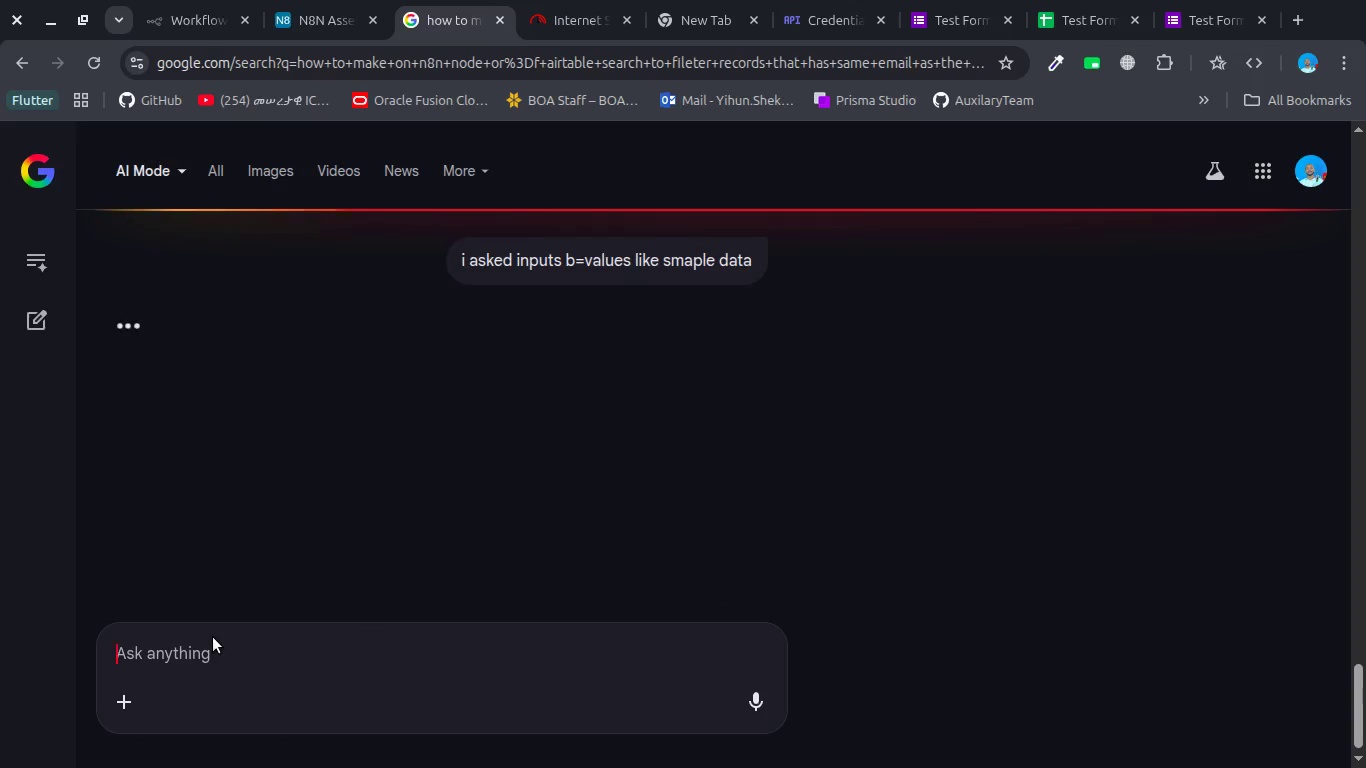 
scroll: coordinate [399, 475], scroll_direction: down, amount: 1.0
 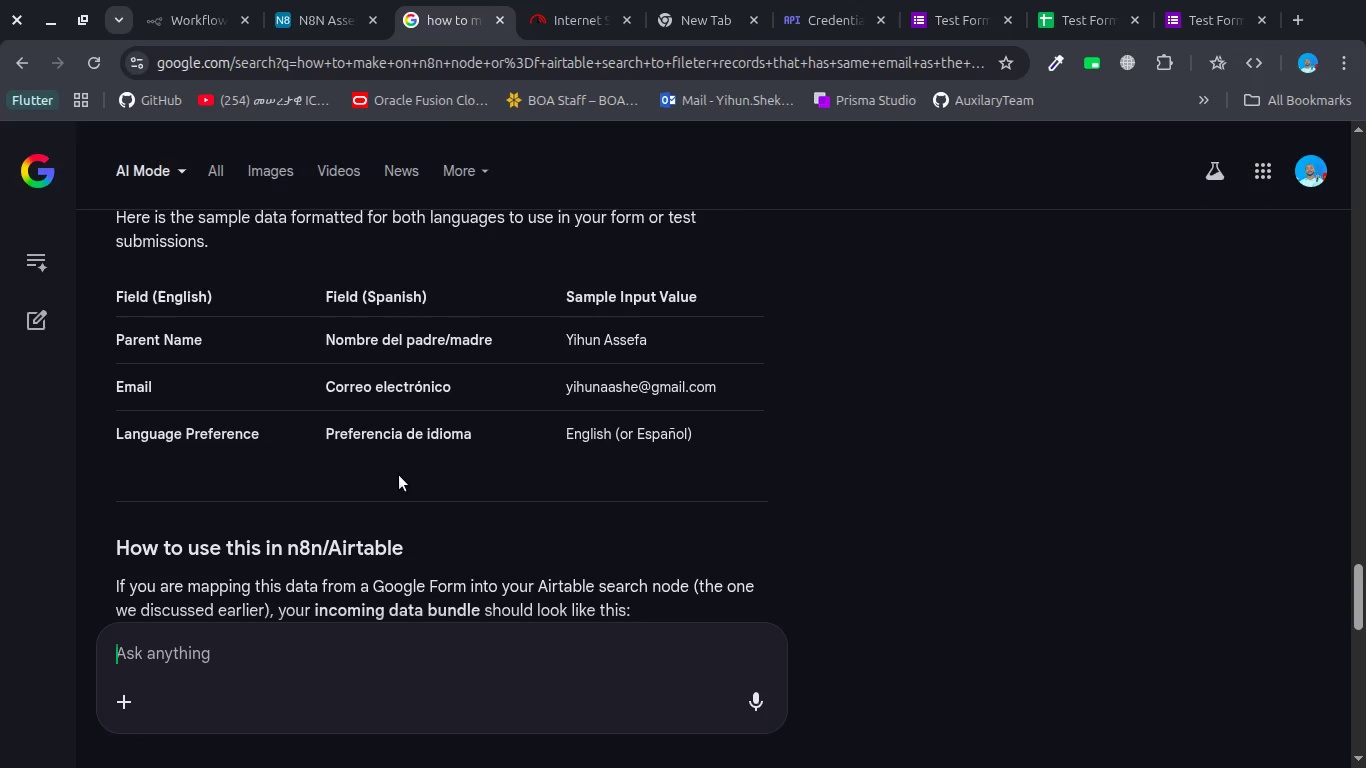 
wait(7.86)
 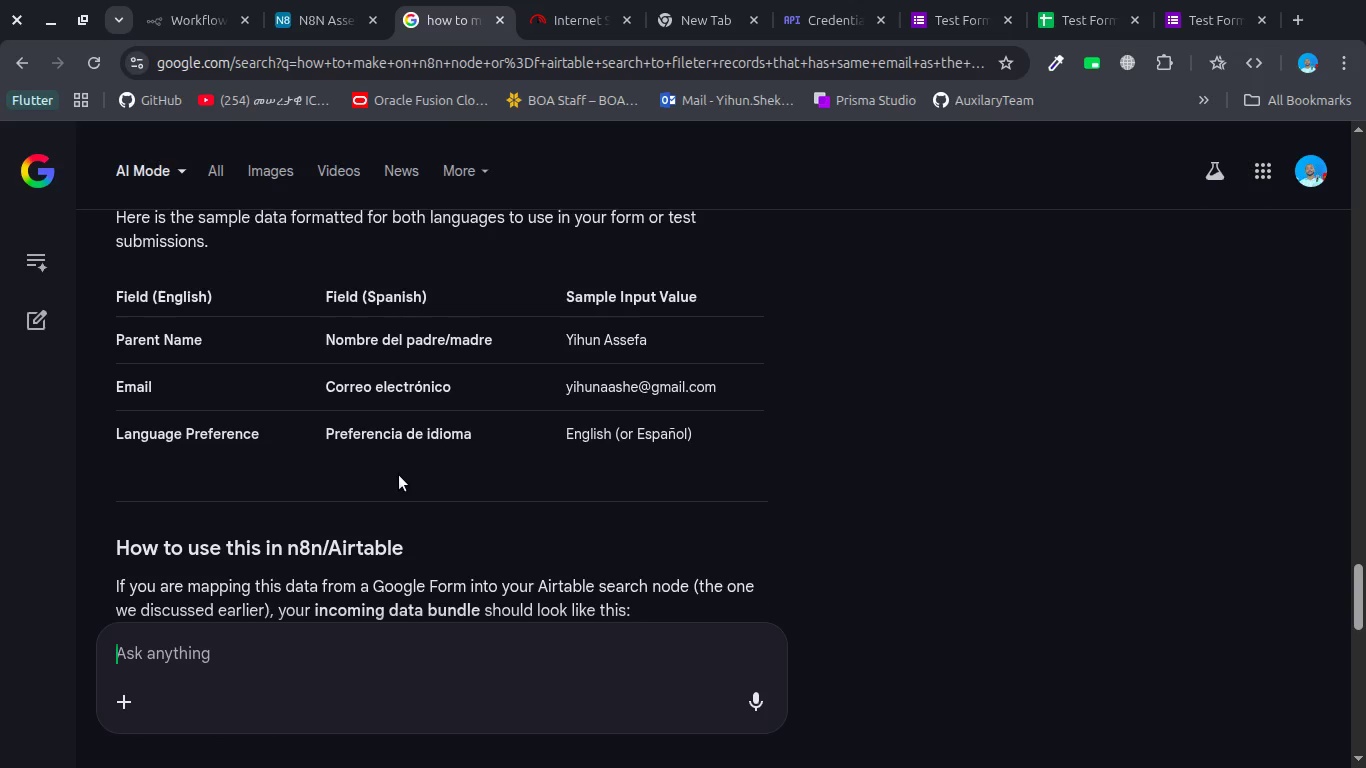 
scroll: coordinate [399, 475], scroll_direction: down, amount: 3.0
 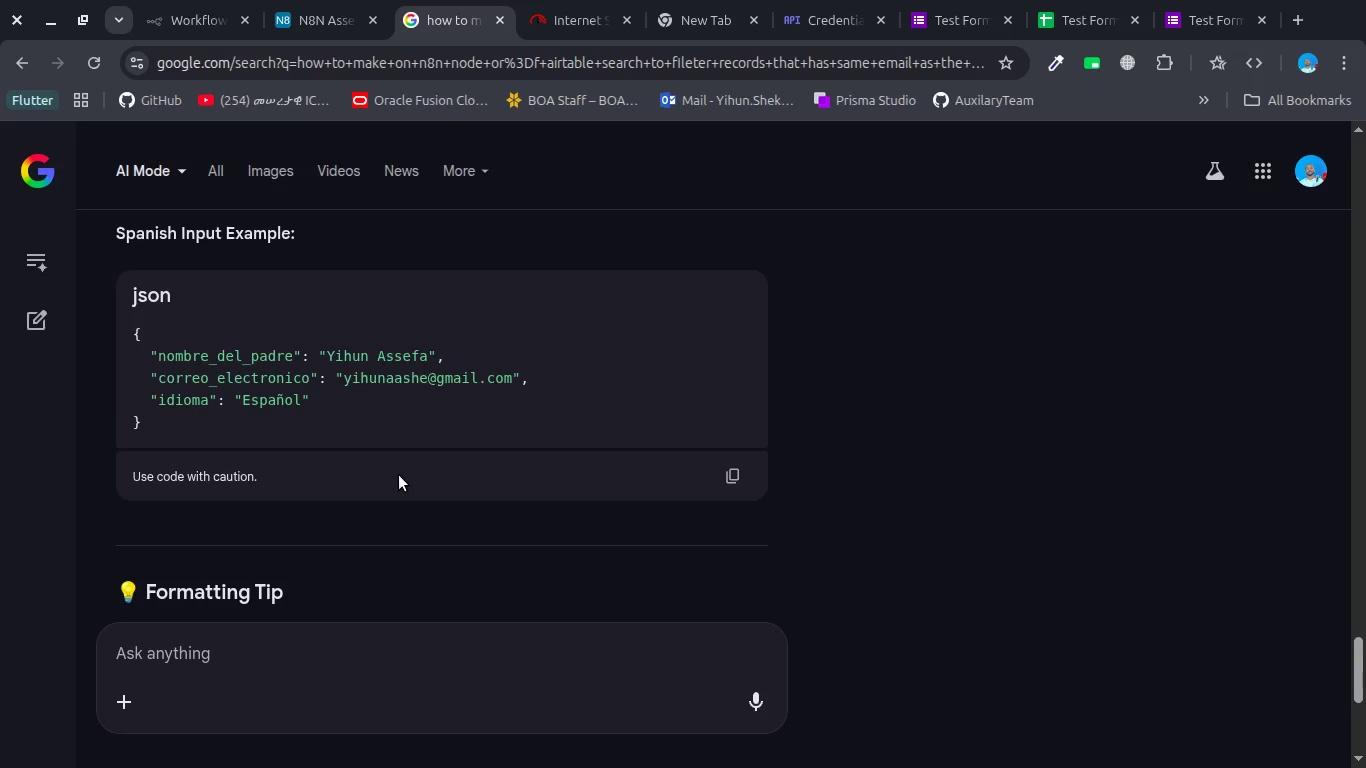 
scroll: coordinate [399, 475], scroll_direction: none, amount: 0.0
 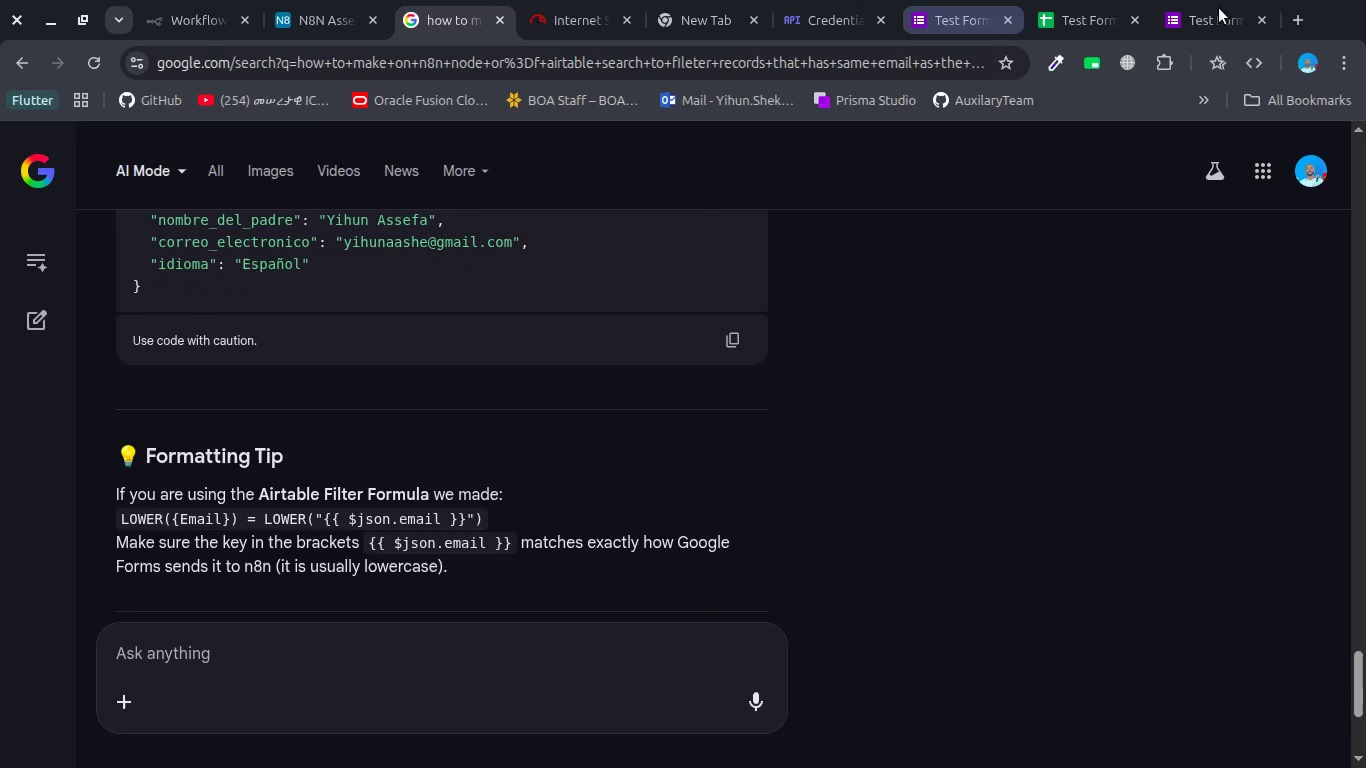 
left_click([1216, 9])
 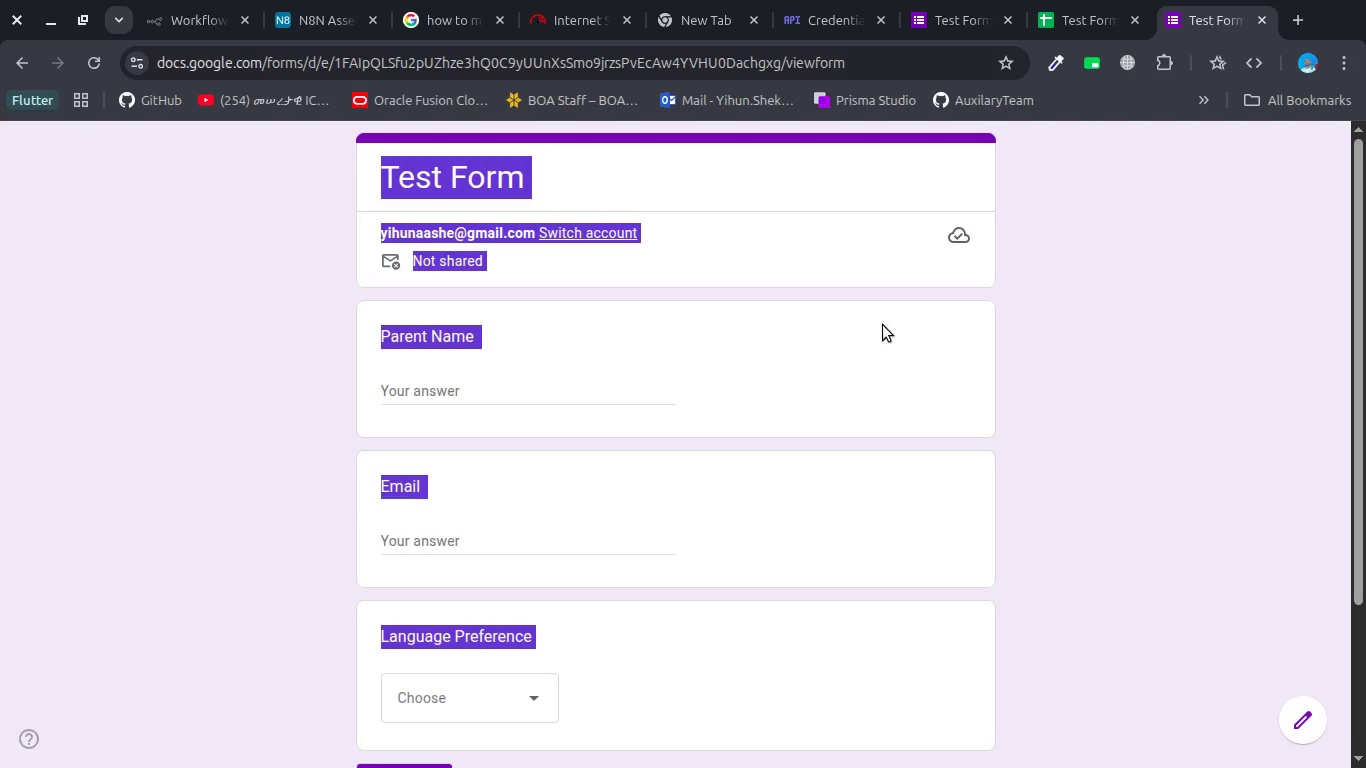 
left_click([872, 331])
 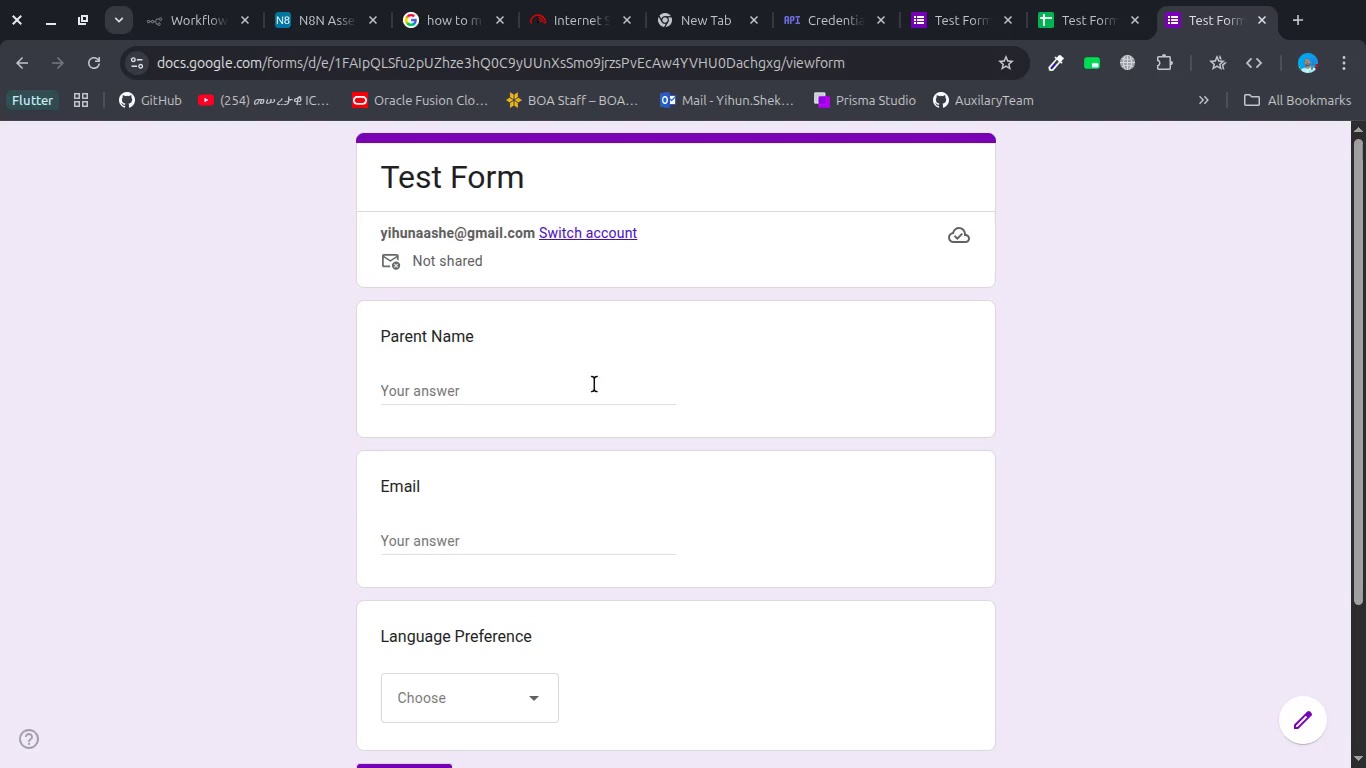 
left_click([557, 391])
 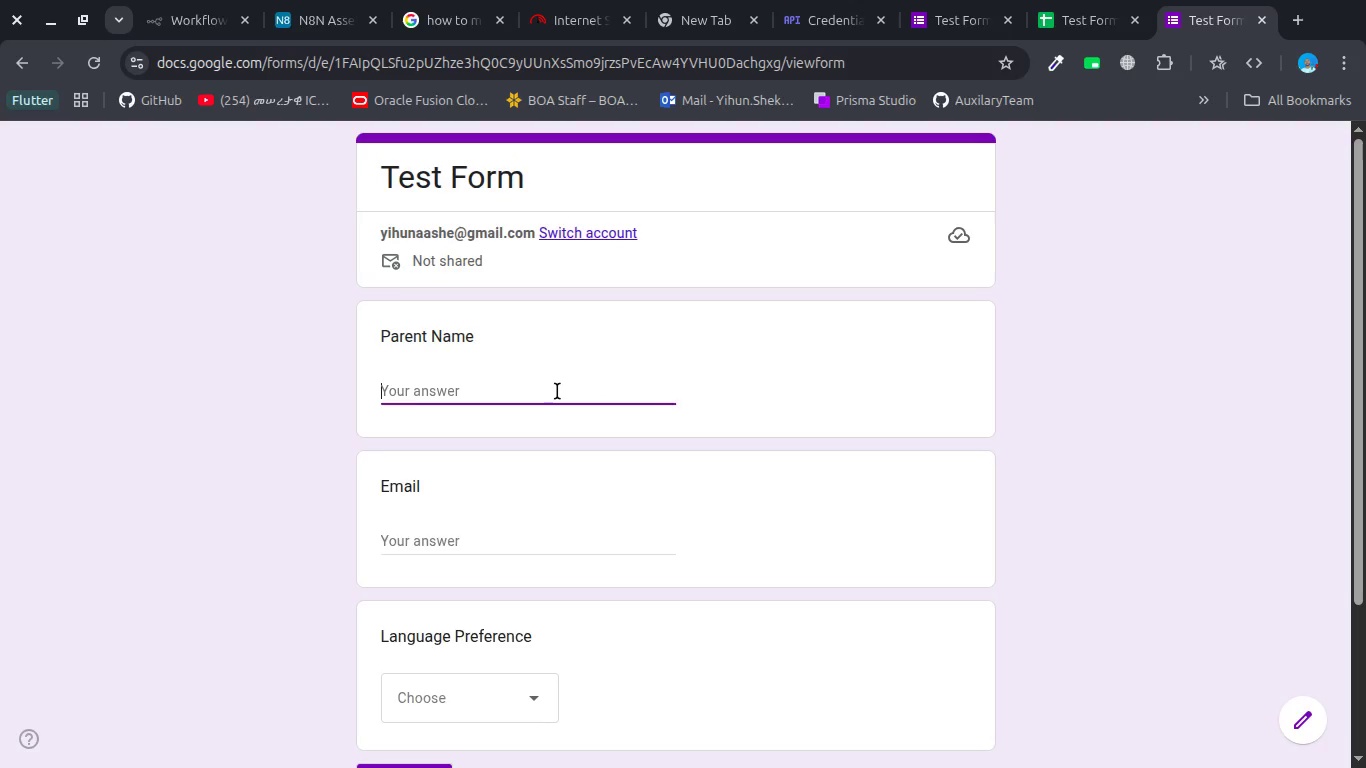 
type(YIhun S)
key(Backspace)
key(Backspace)
key(Backspace)
 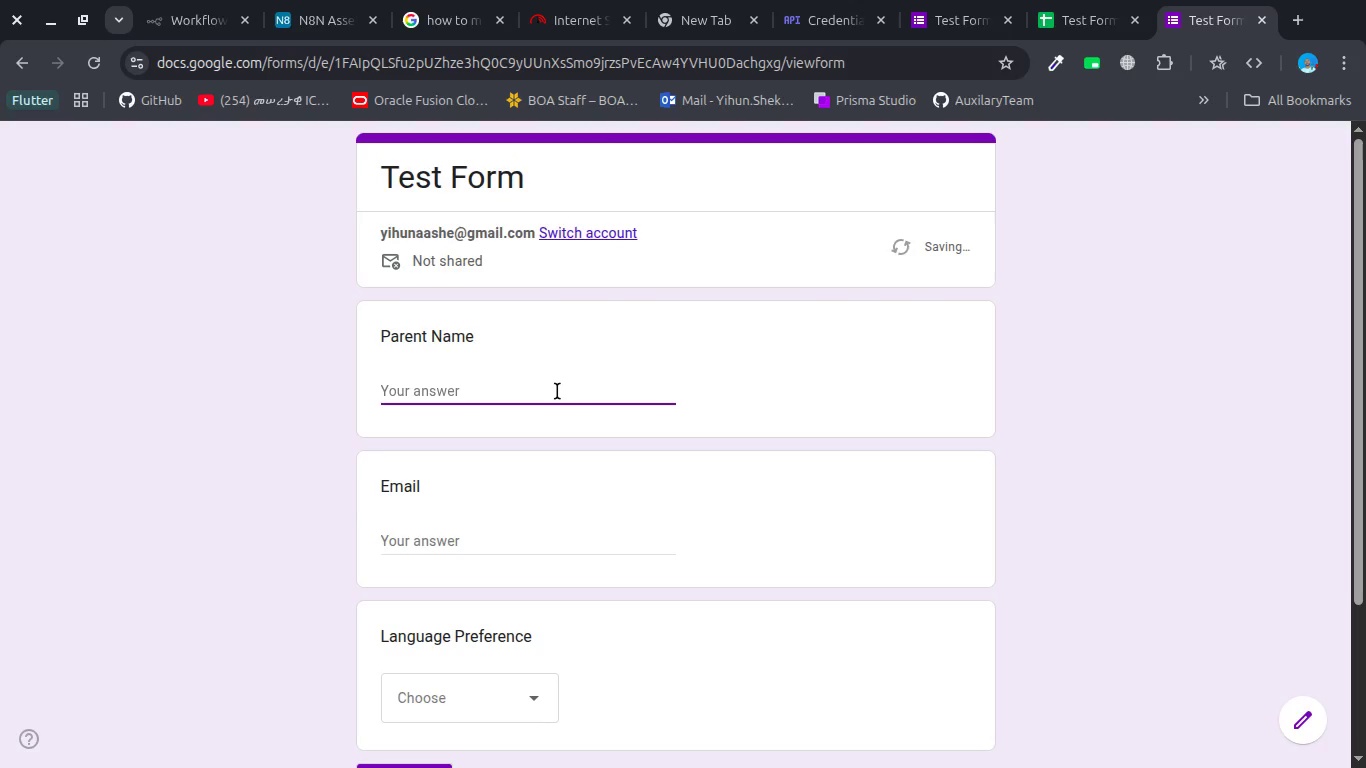 
key(Control+Backspace)
 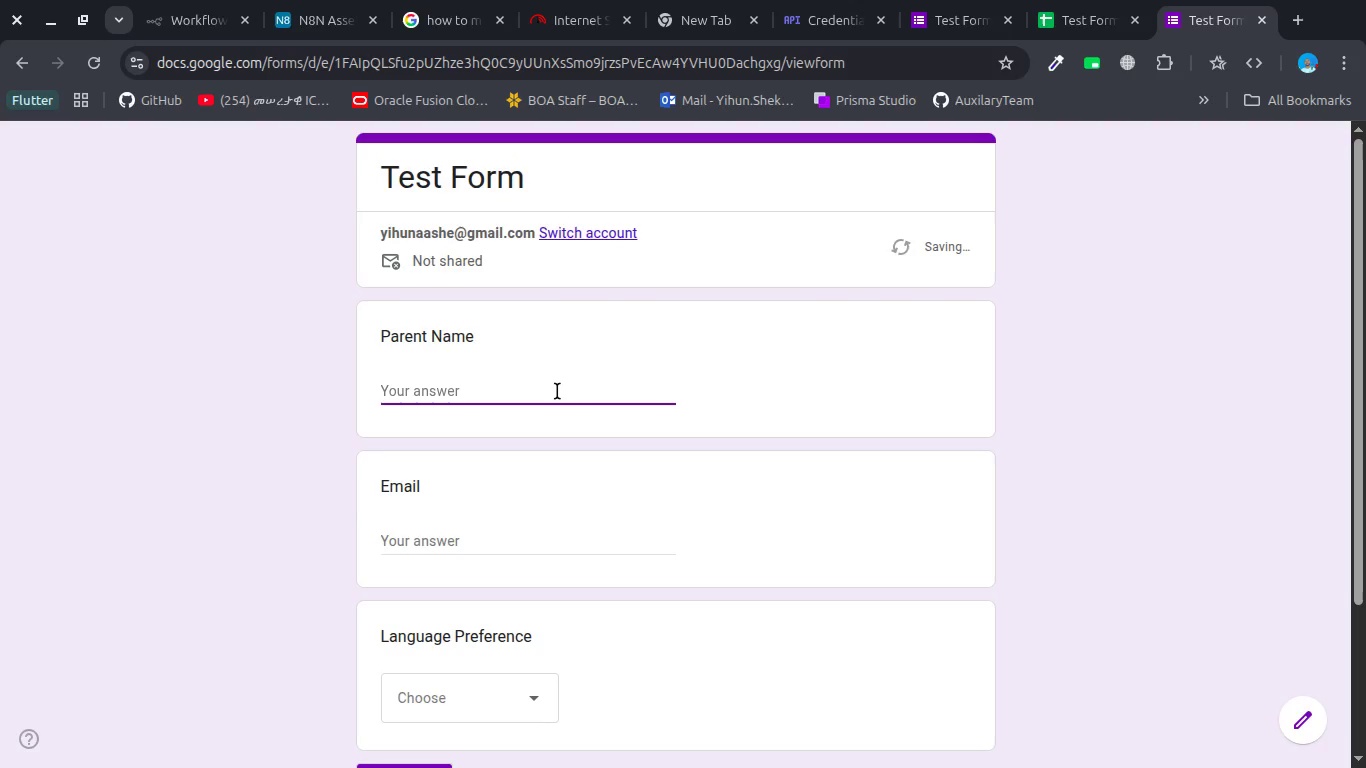 
type(Yihun Shekur)
key(Backspace)
type(ri)
 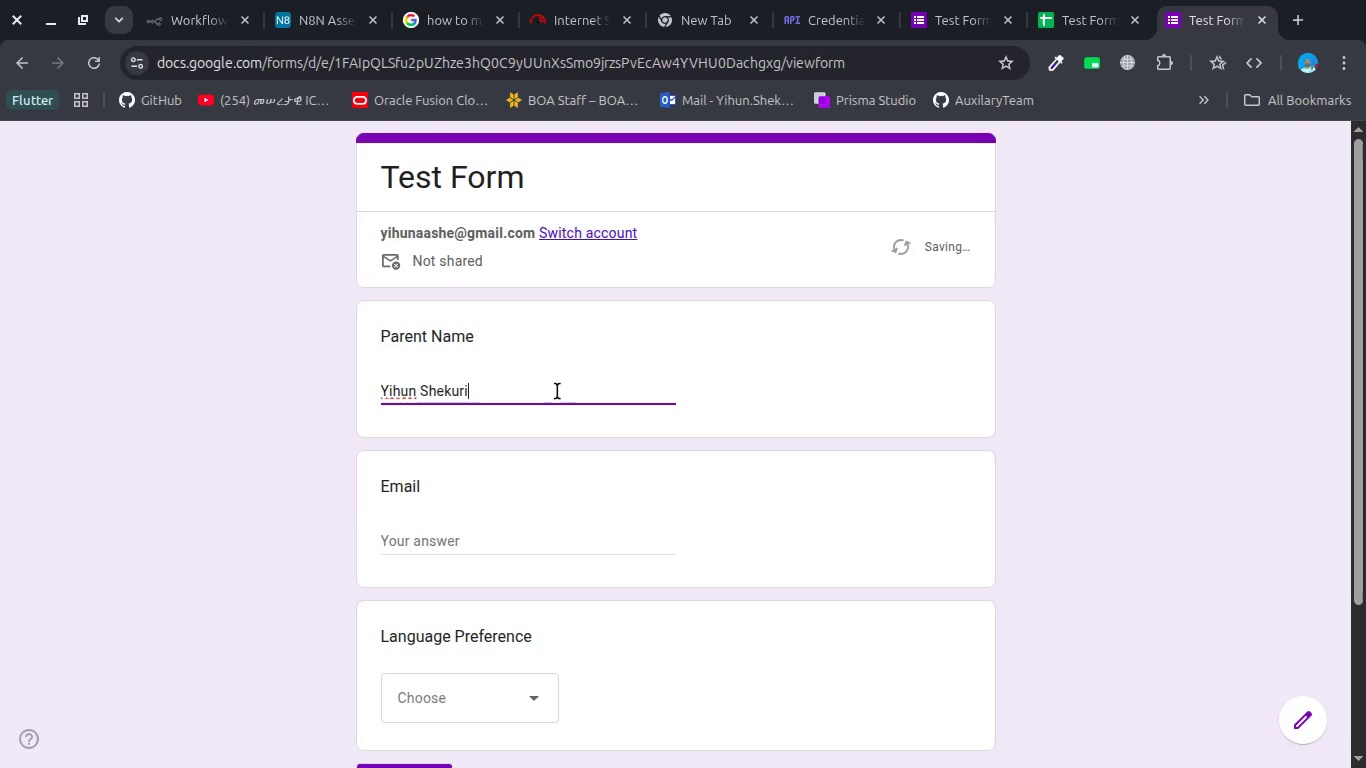 
left_click([474, 543])
 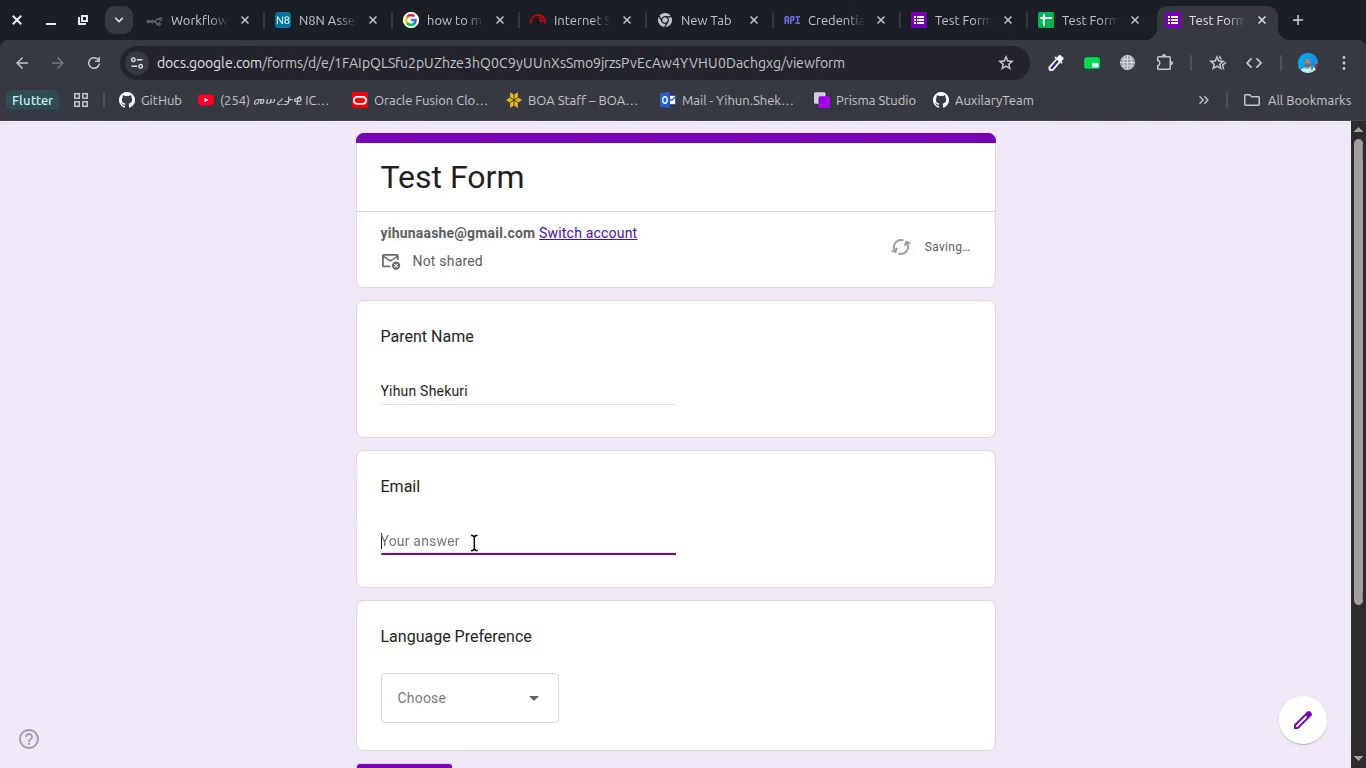 
type(yihunaashe@gmail.com)
 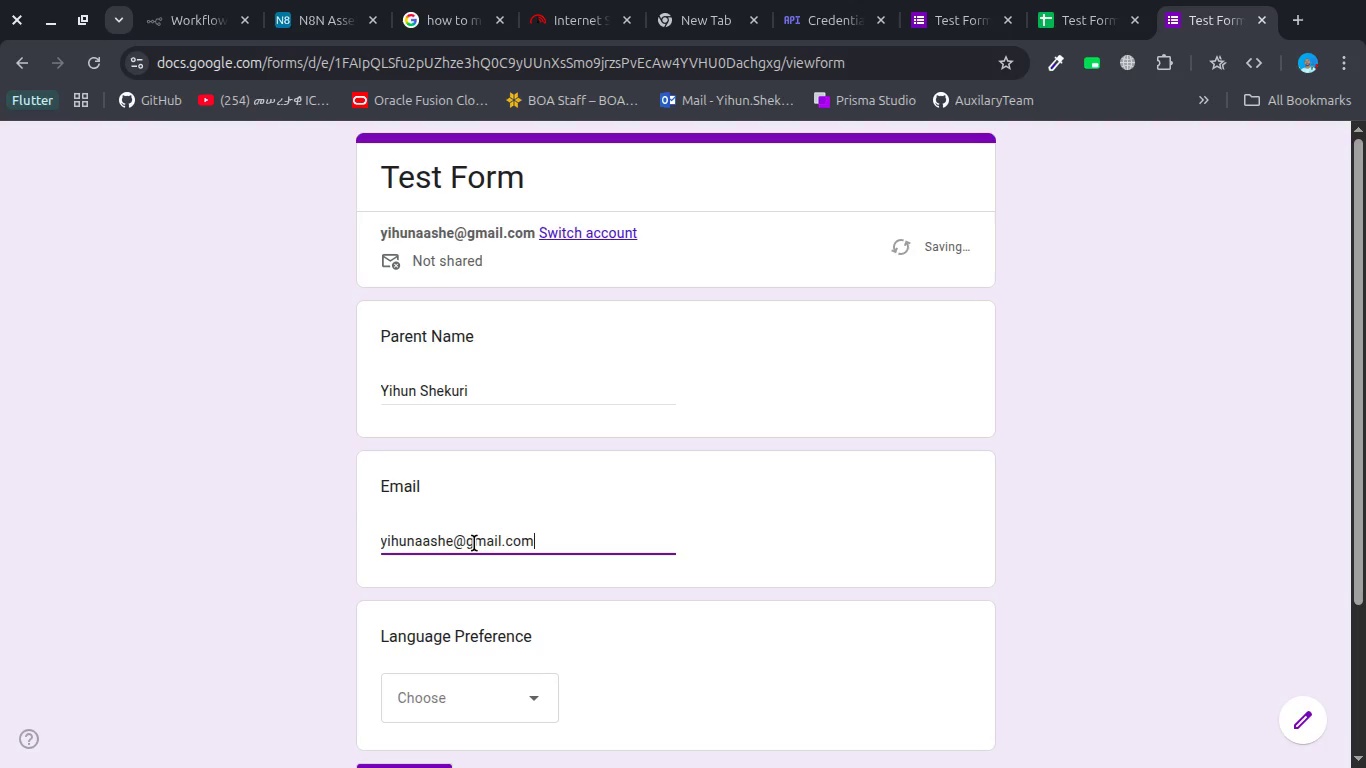 
scroll: coordinate [431, 669], scroll_direction: down, amount: 2.0
 